 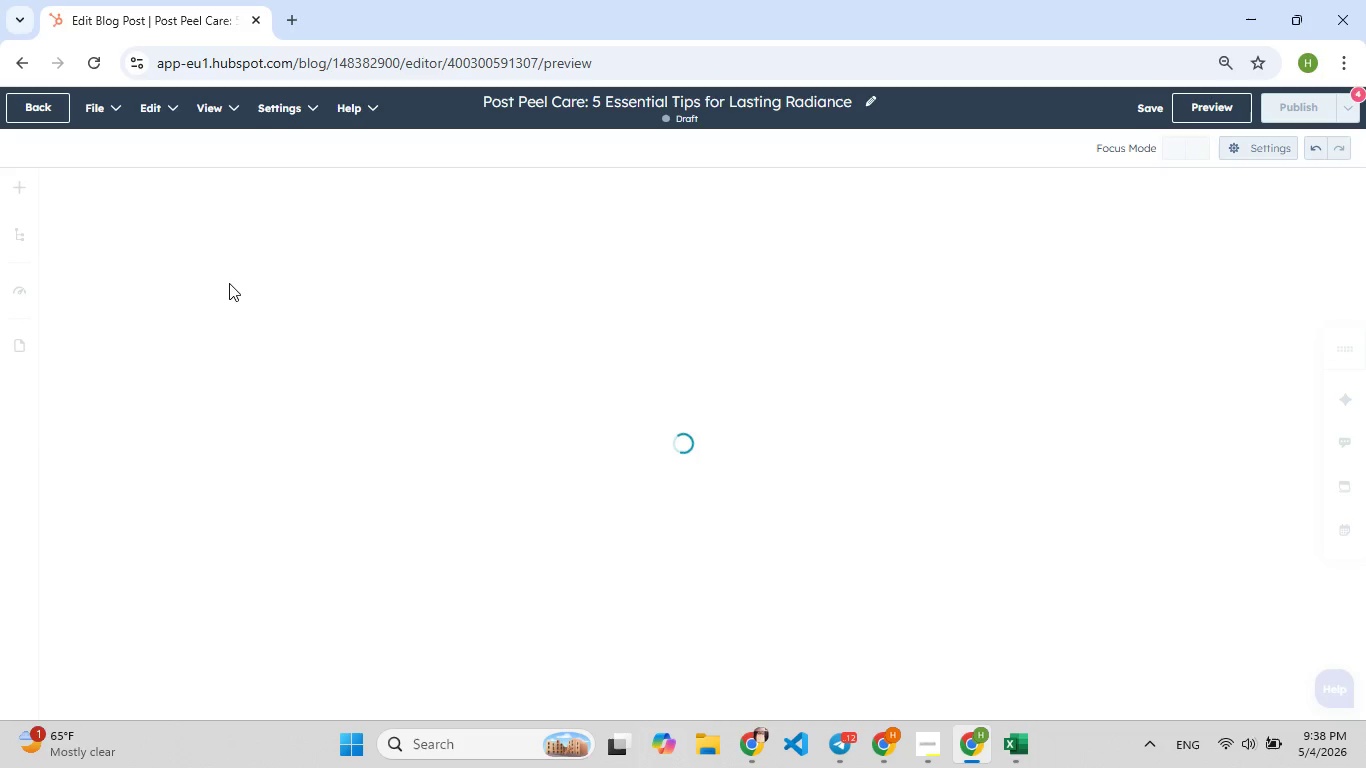 
left_click([1224, 738])
 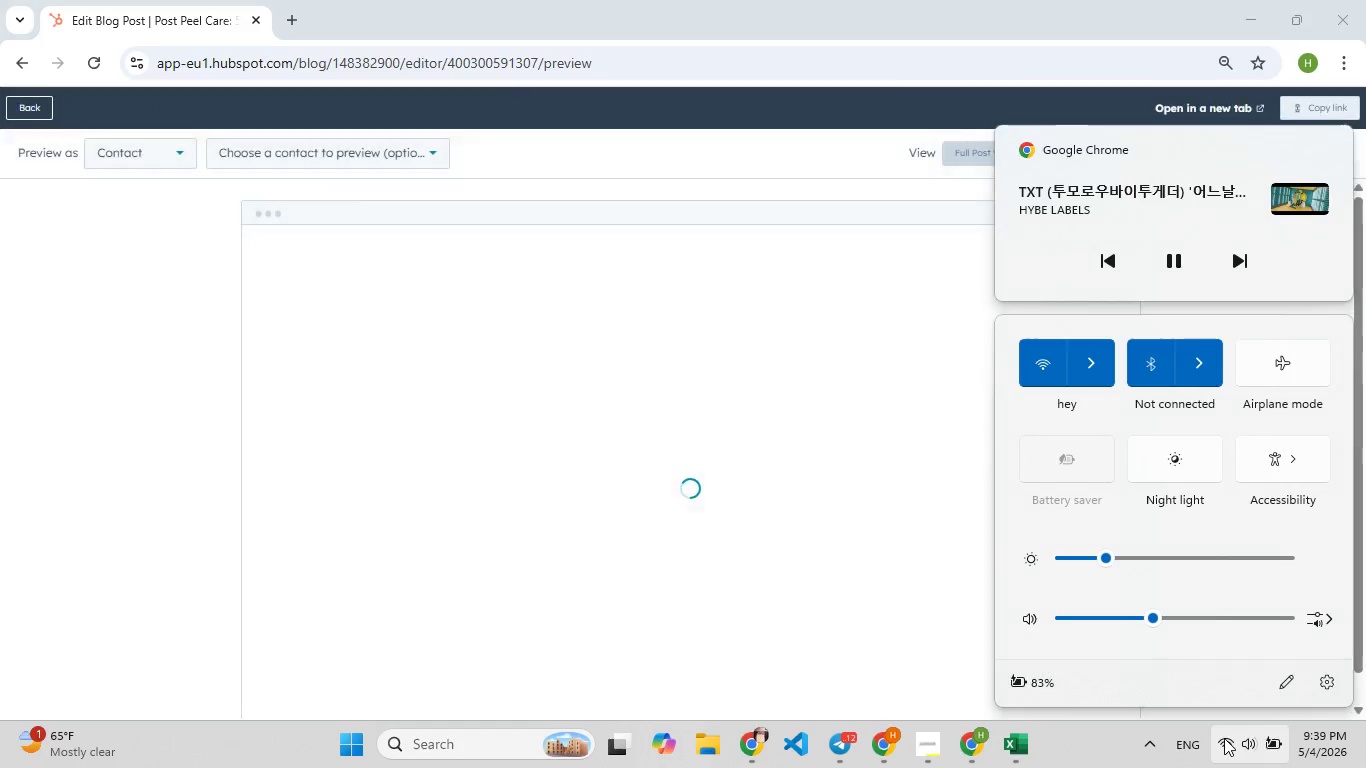 
left_click([1224, 738])
 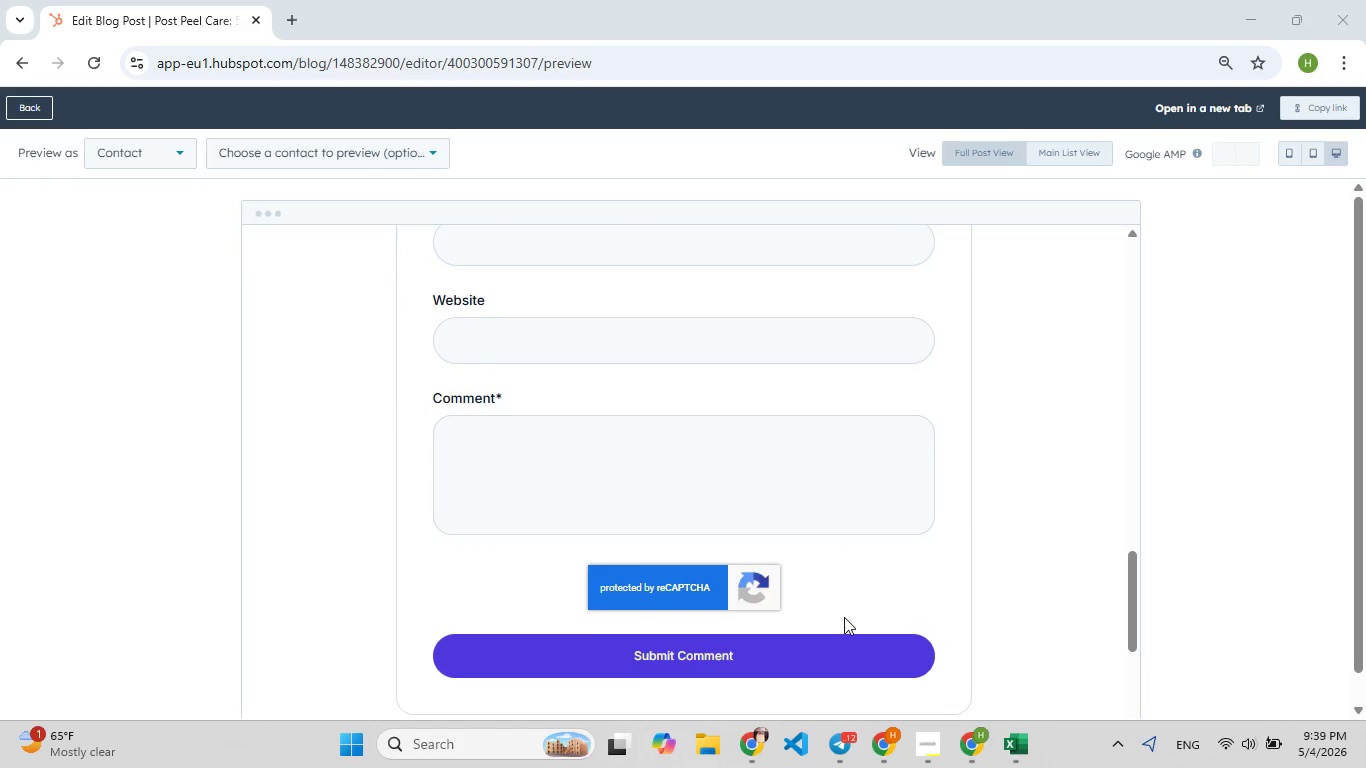 
wait(7.56)
 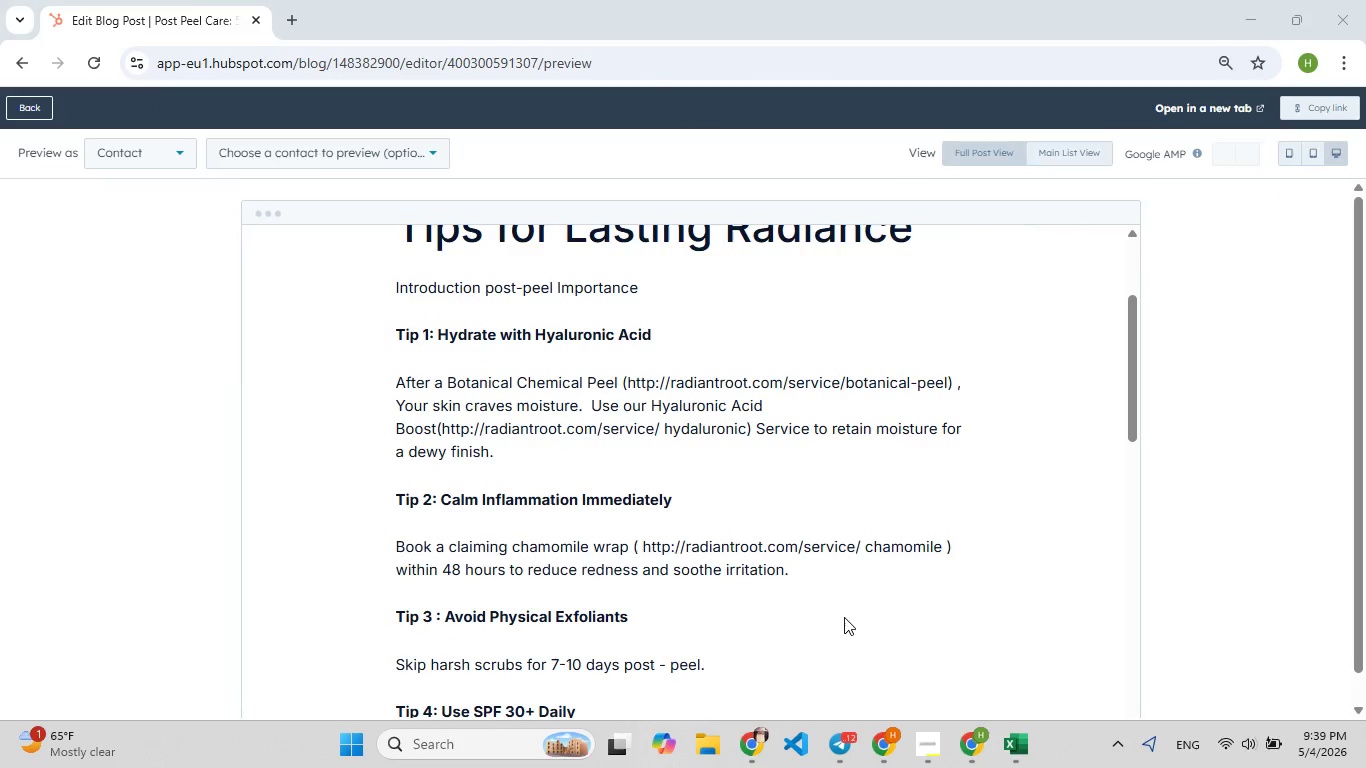 
left_click([388, 148])
 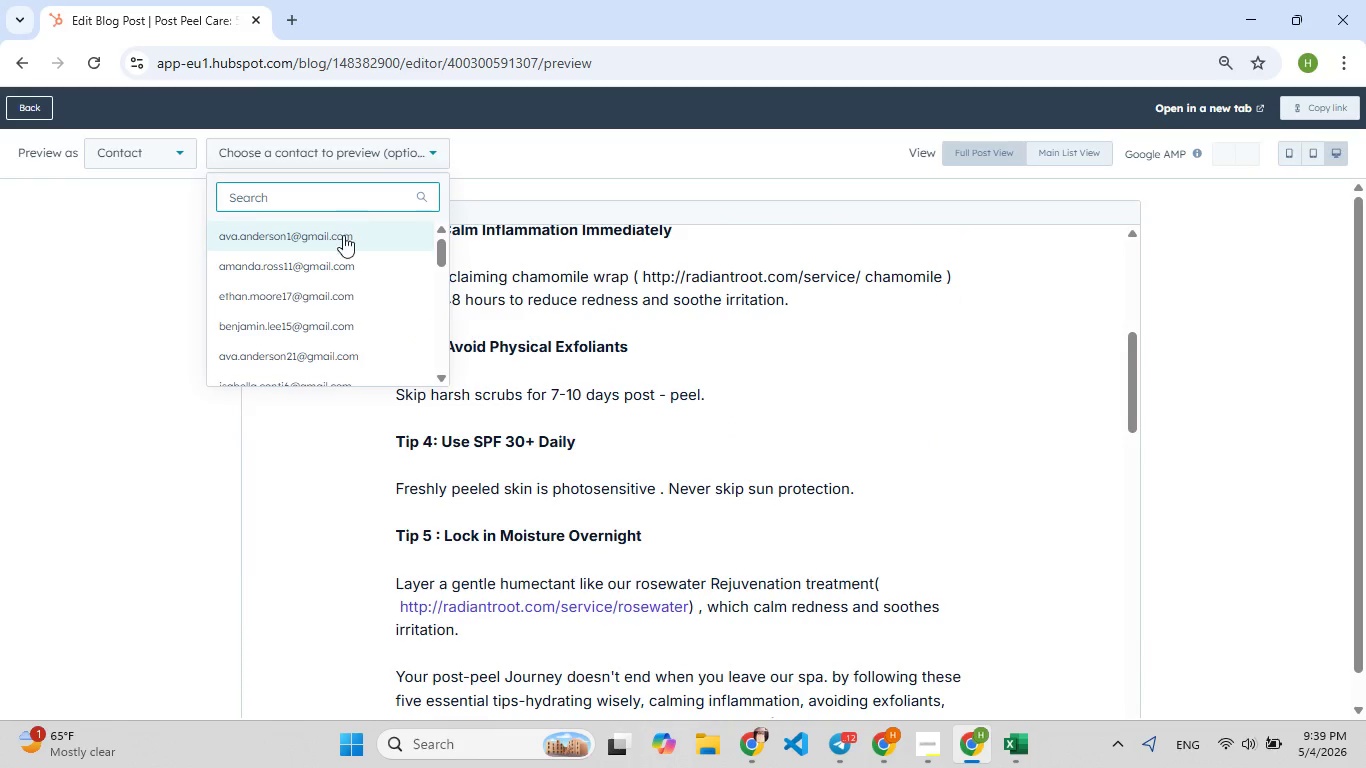 
left_click([343, 237])
 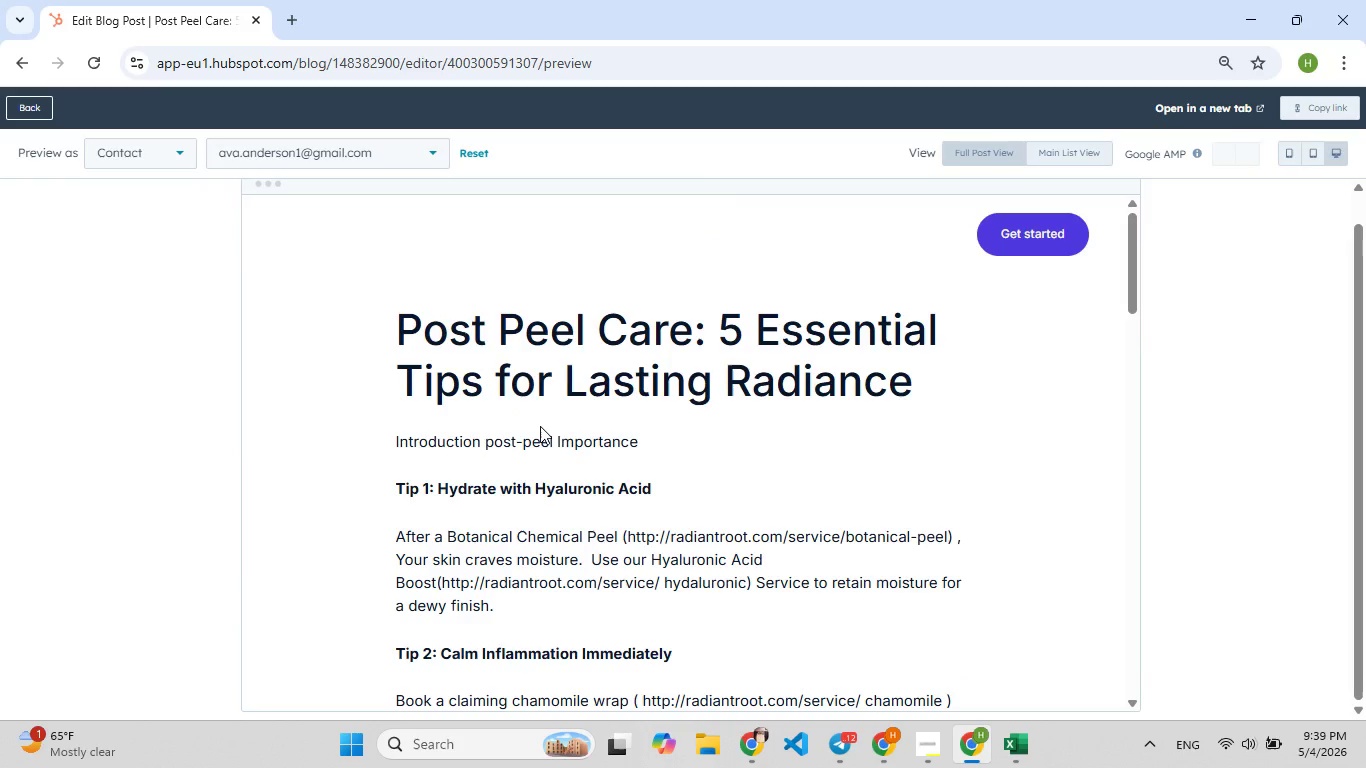 
wait(9.31)
 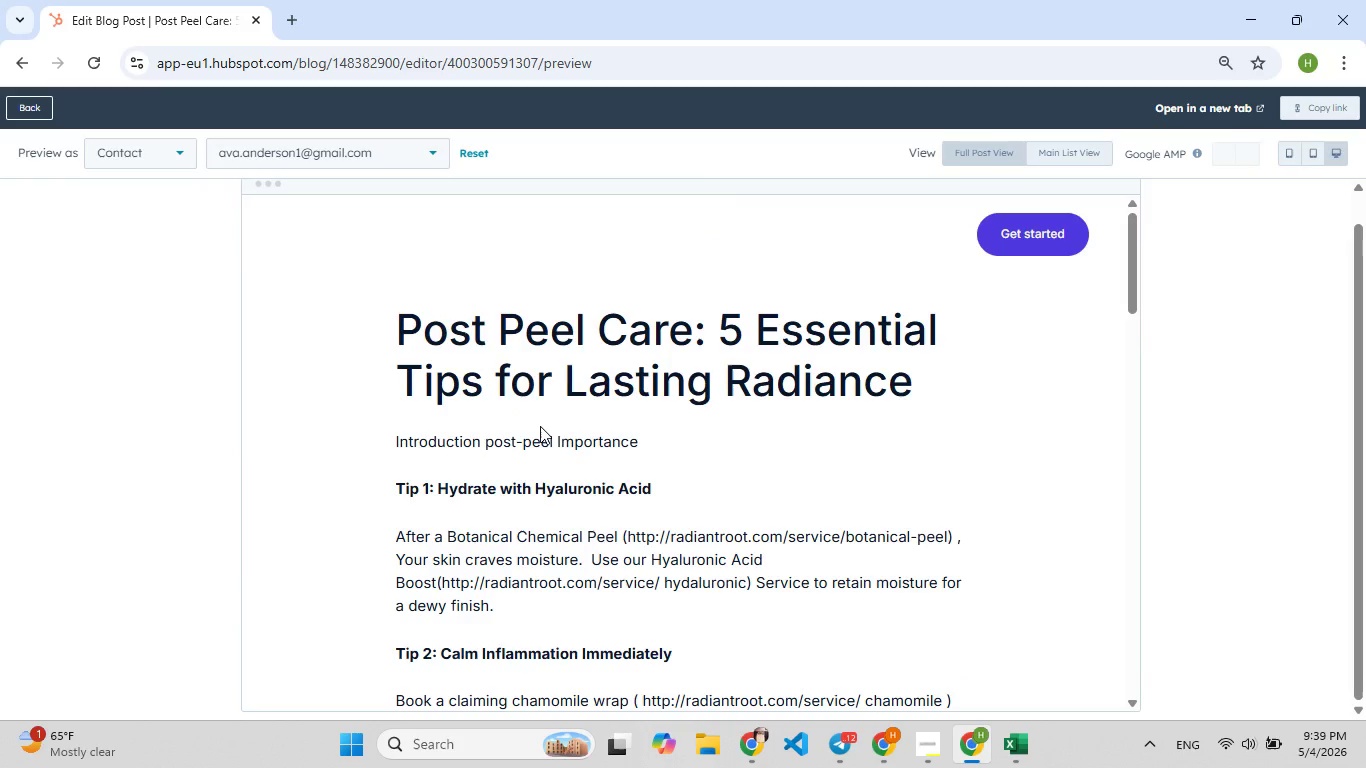 
left_click([171, 335])
 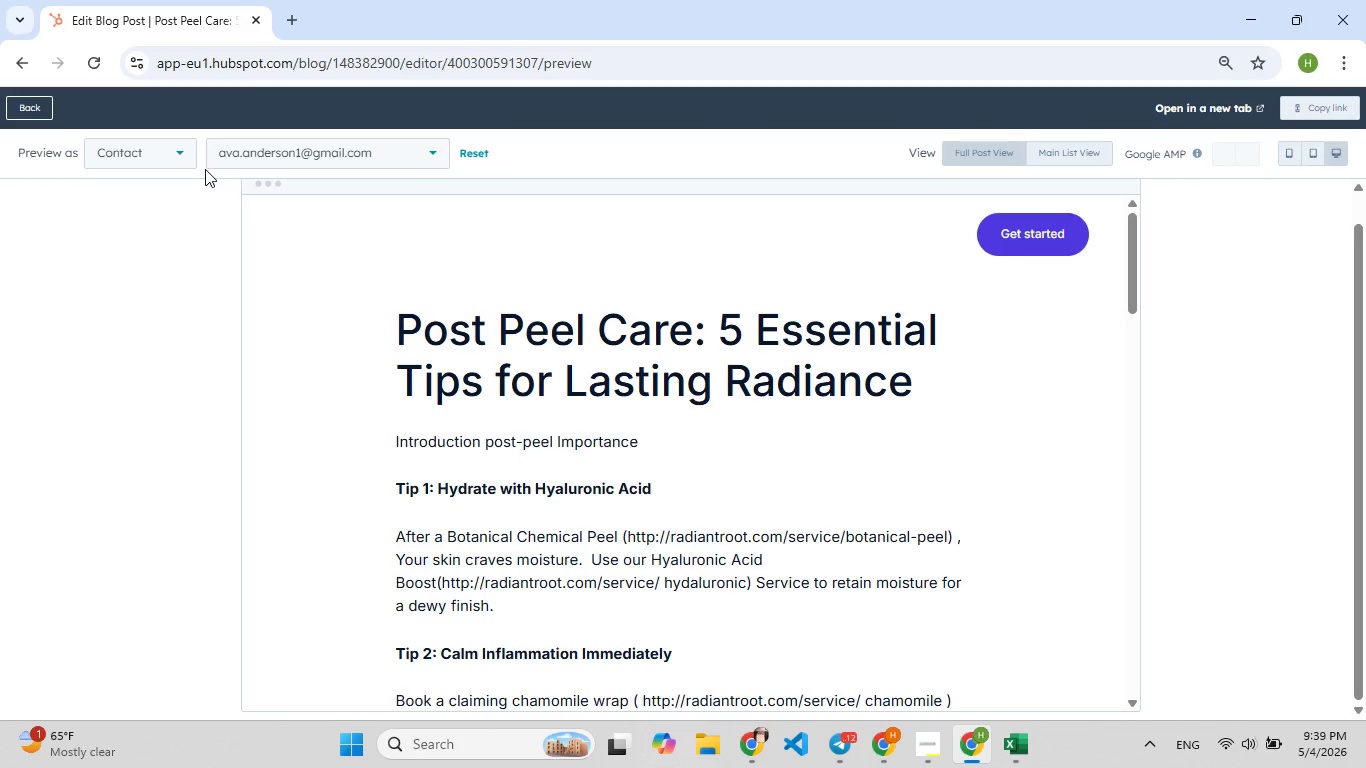 
left_click([99, 231])
 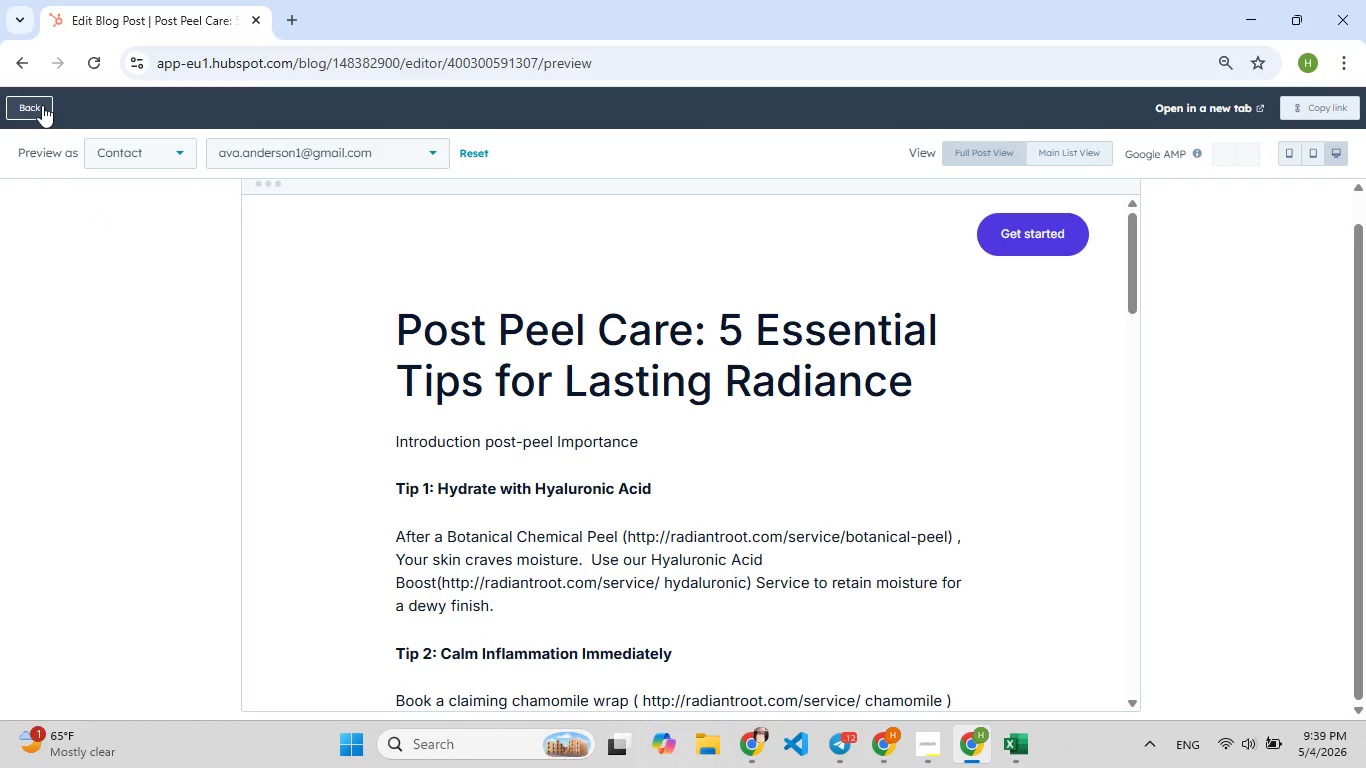 
left_click([42, 105])
 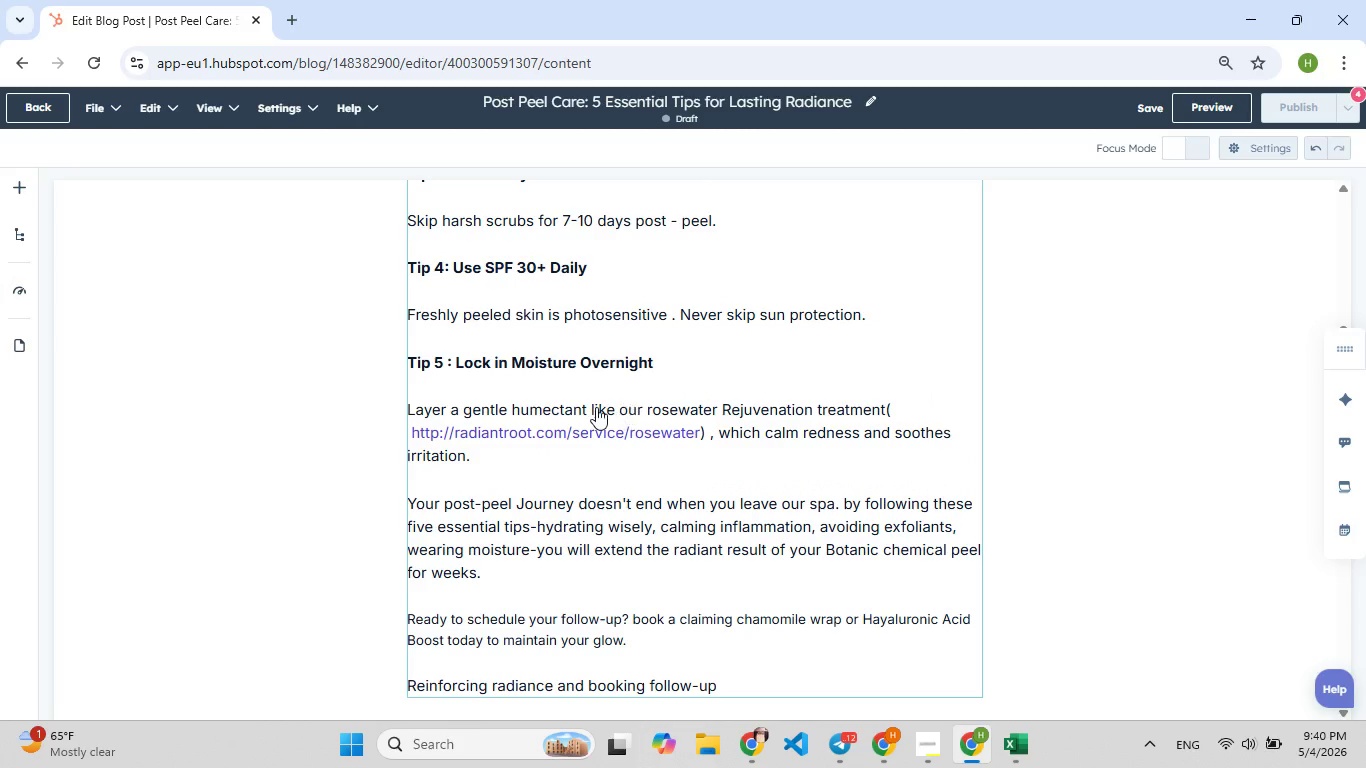 
wait(52.7)
 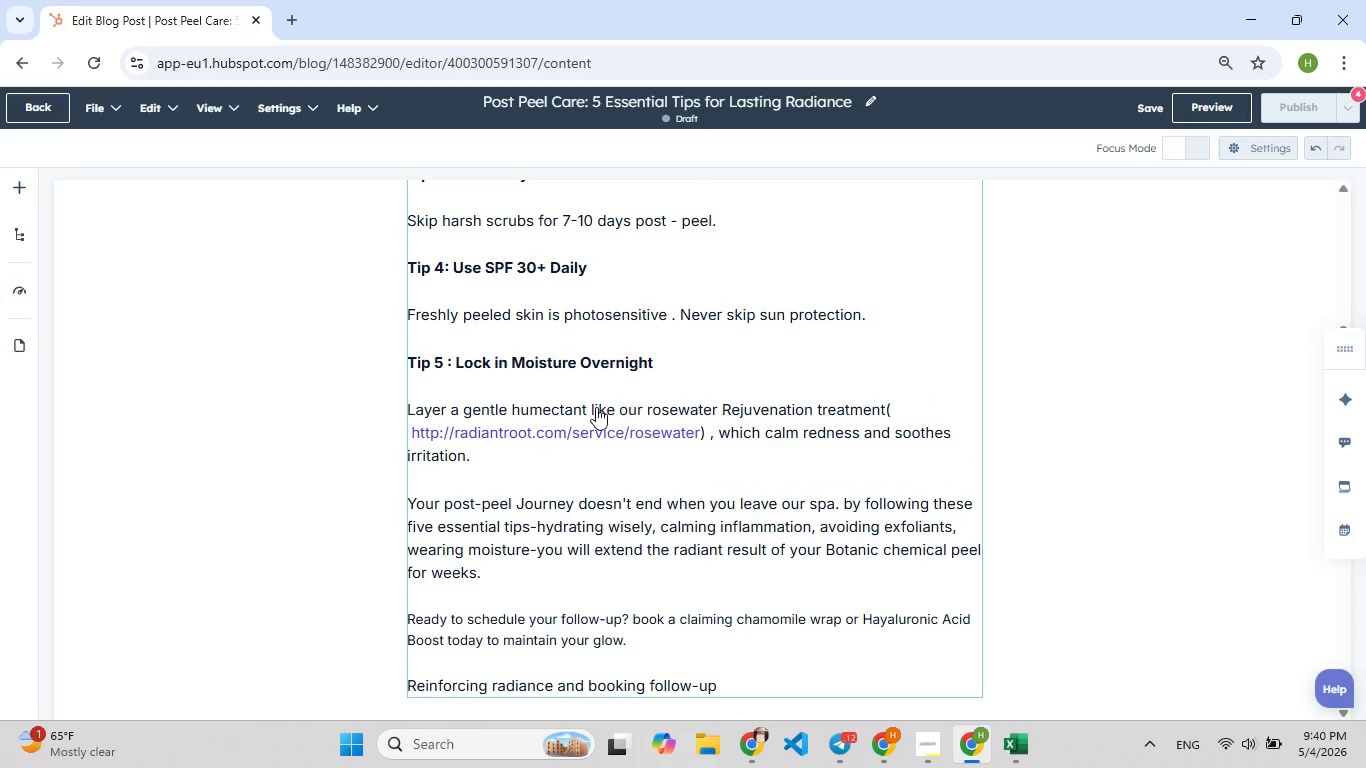 
double_click([882, 286])
 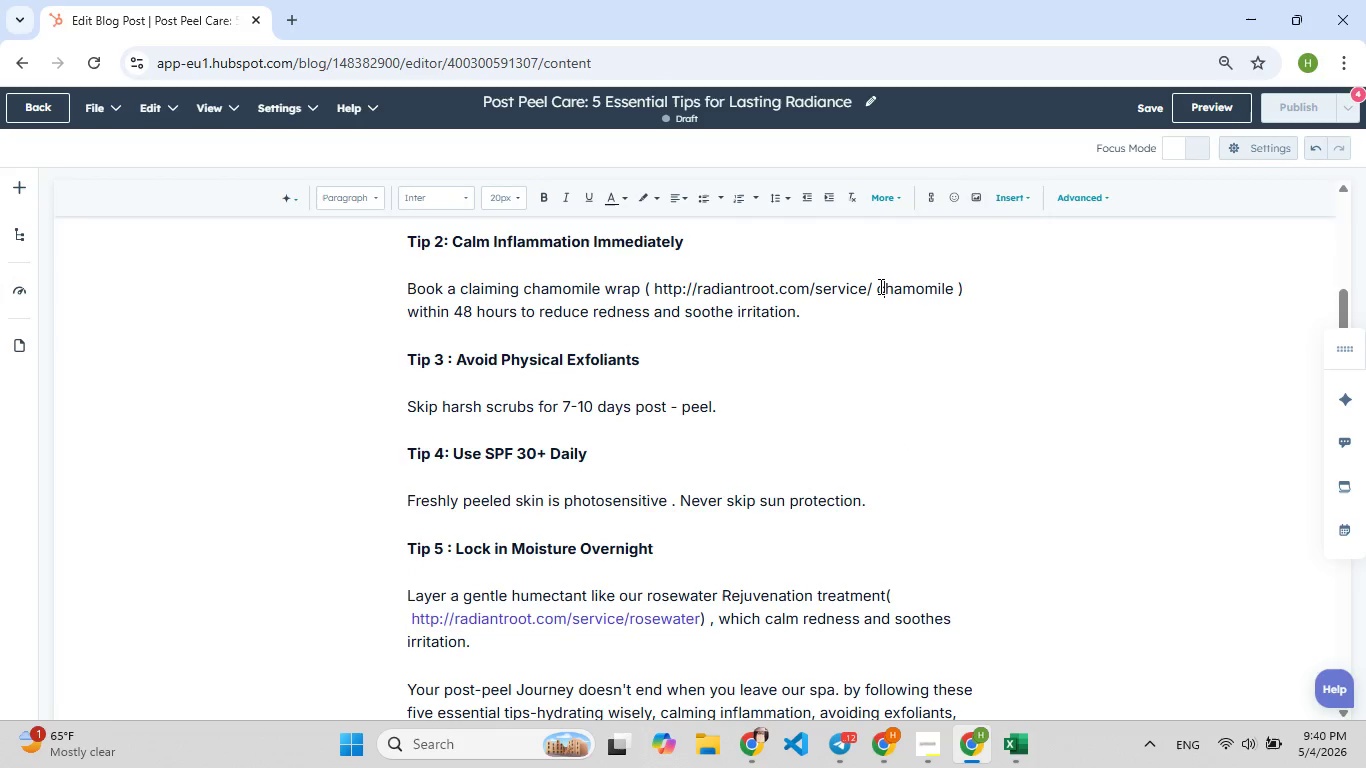 
left_click([879, 286])
 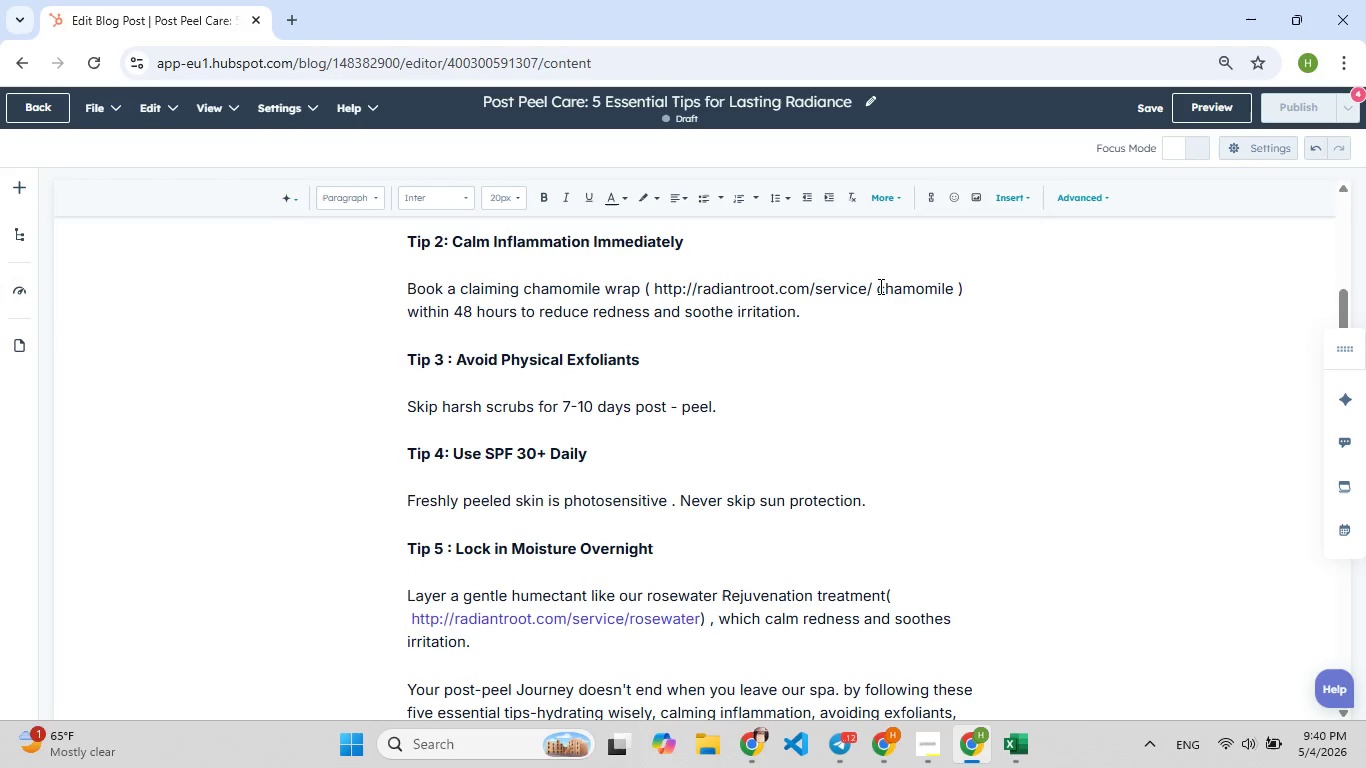 
key(Backspace)
 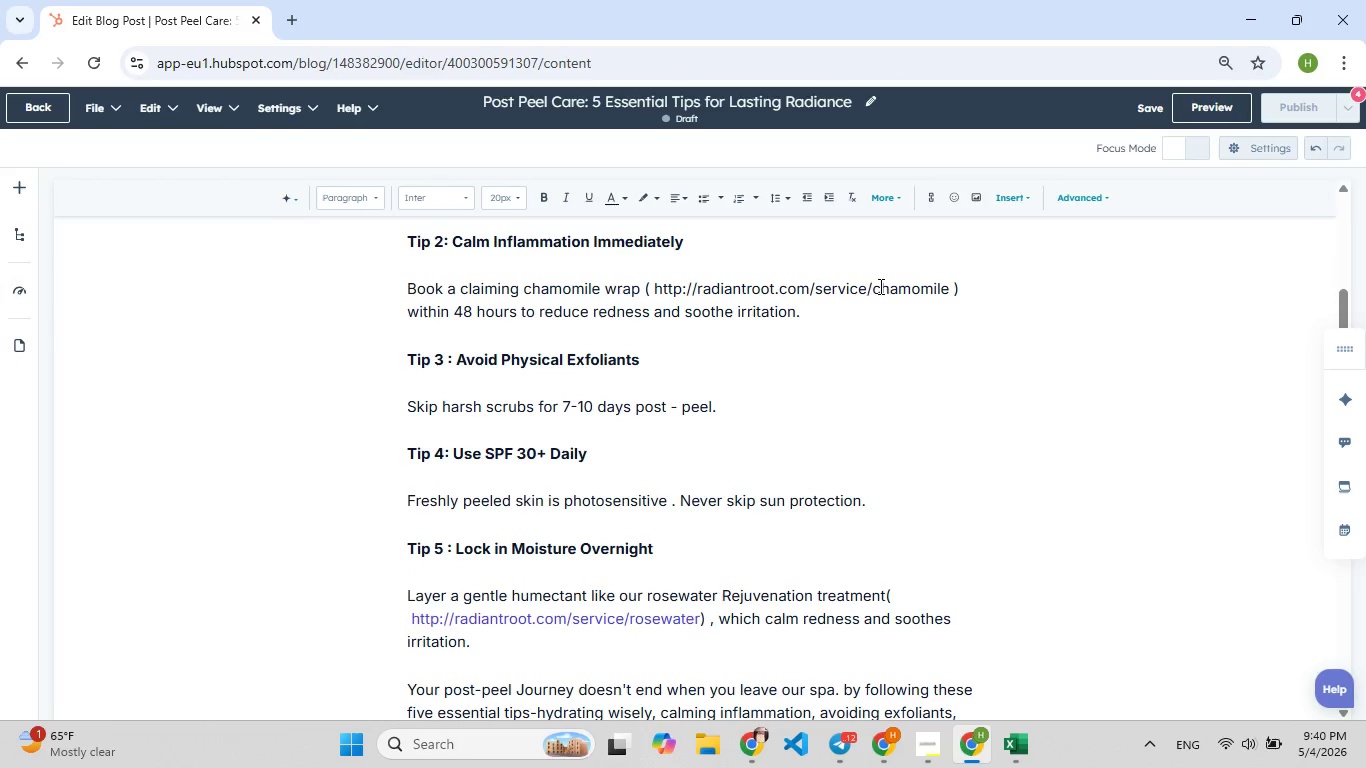 
key(F9)
 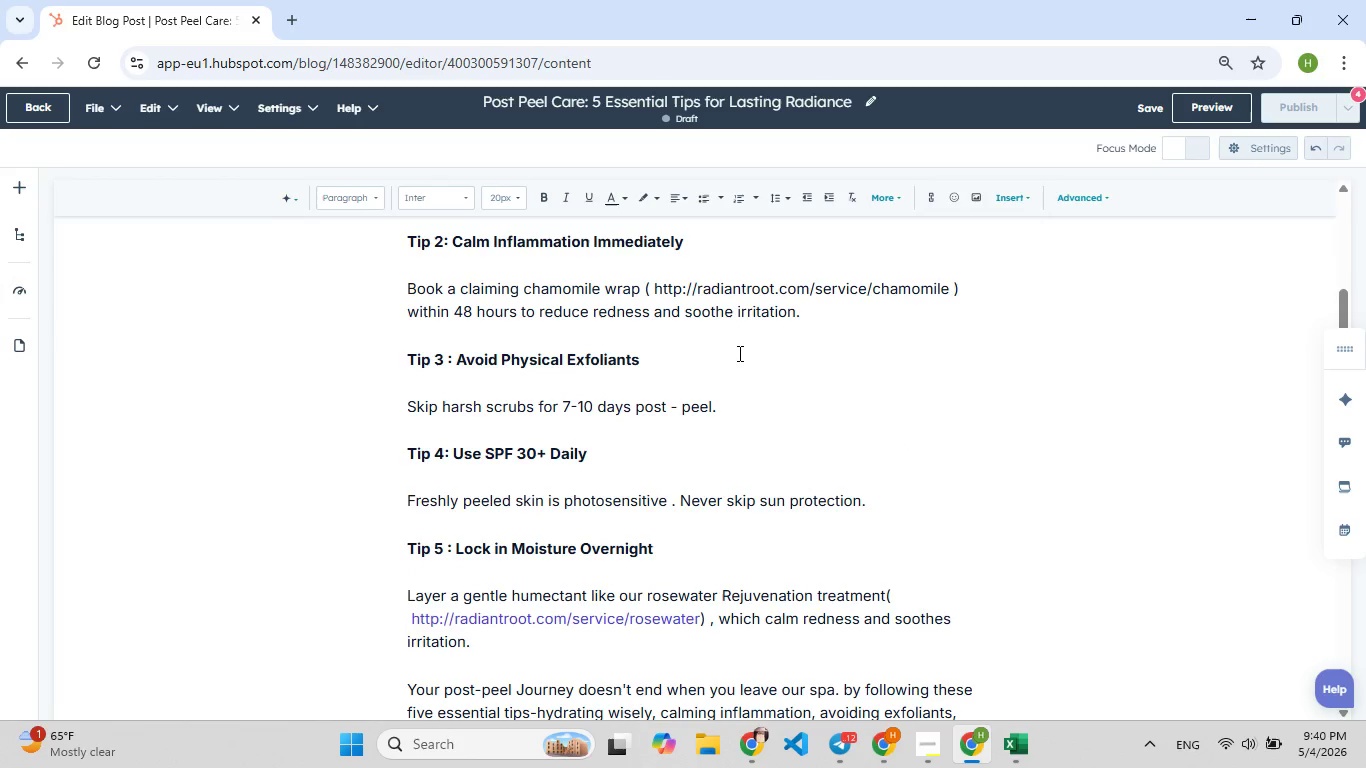 
left_click([738, 353])
 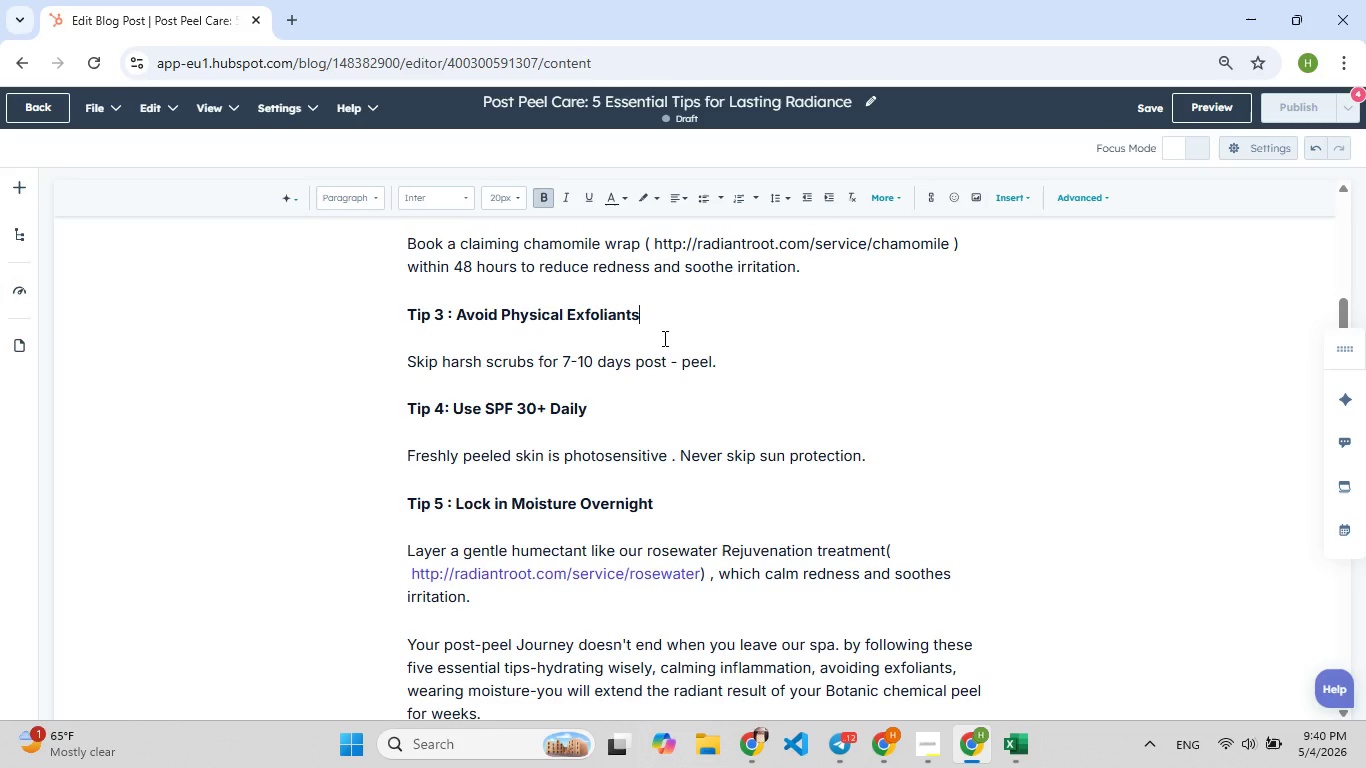 
wait(19.11)
 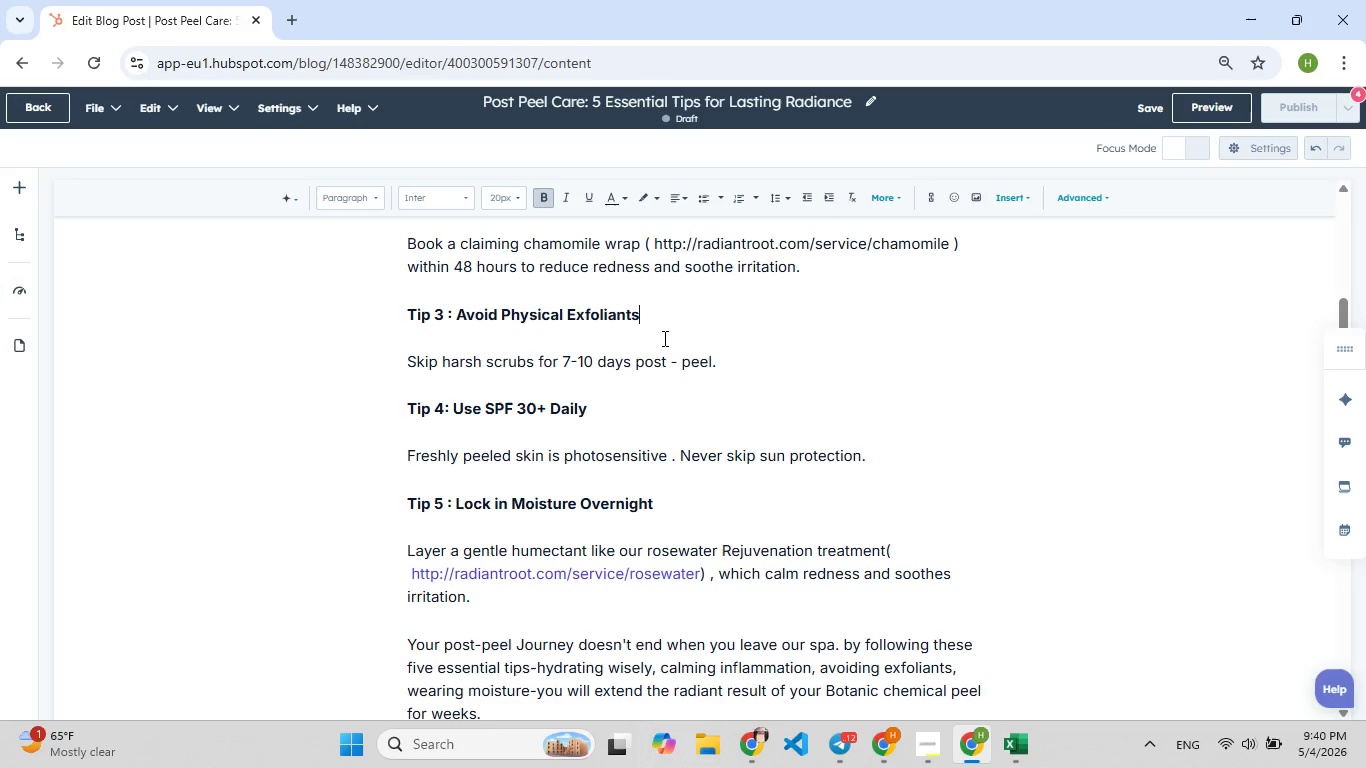 
left_click([302, 25])
 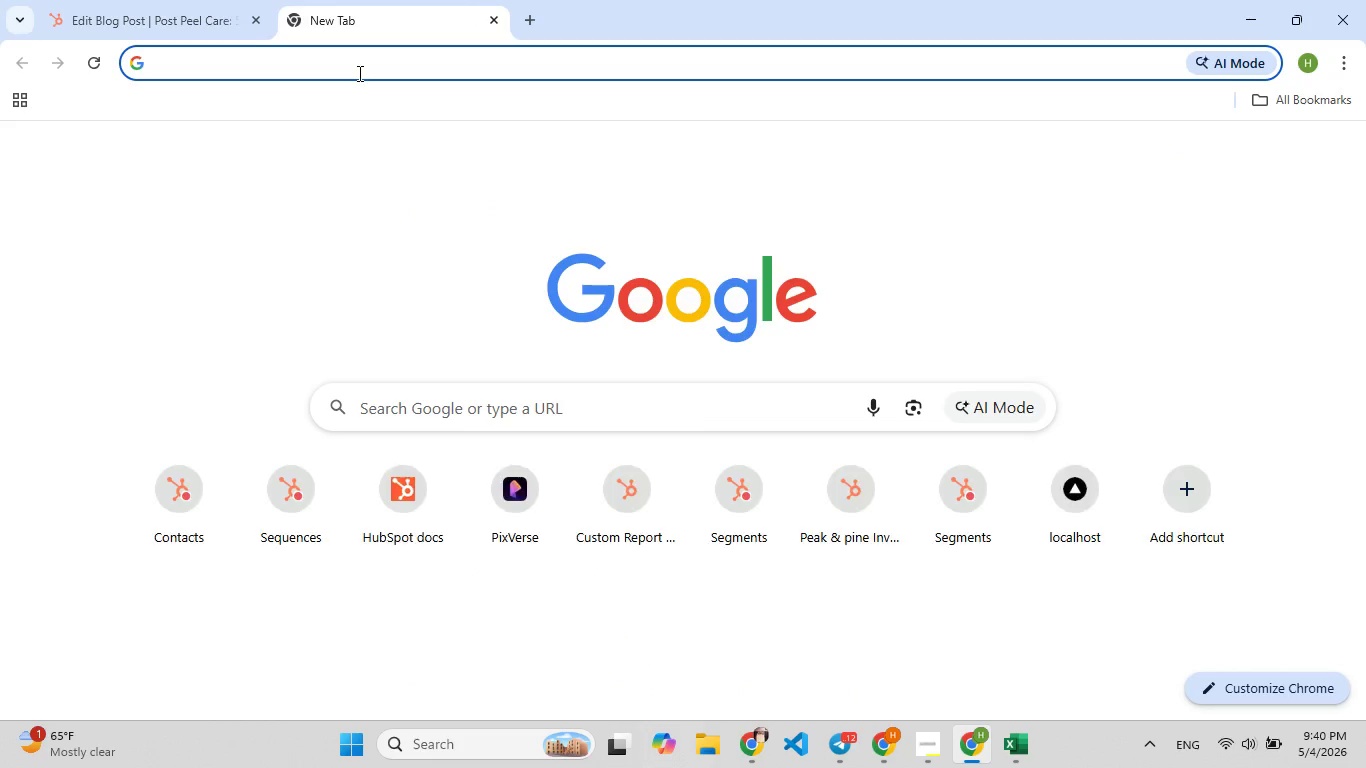 
left_click([358, 73])
 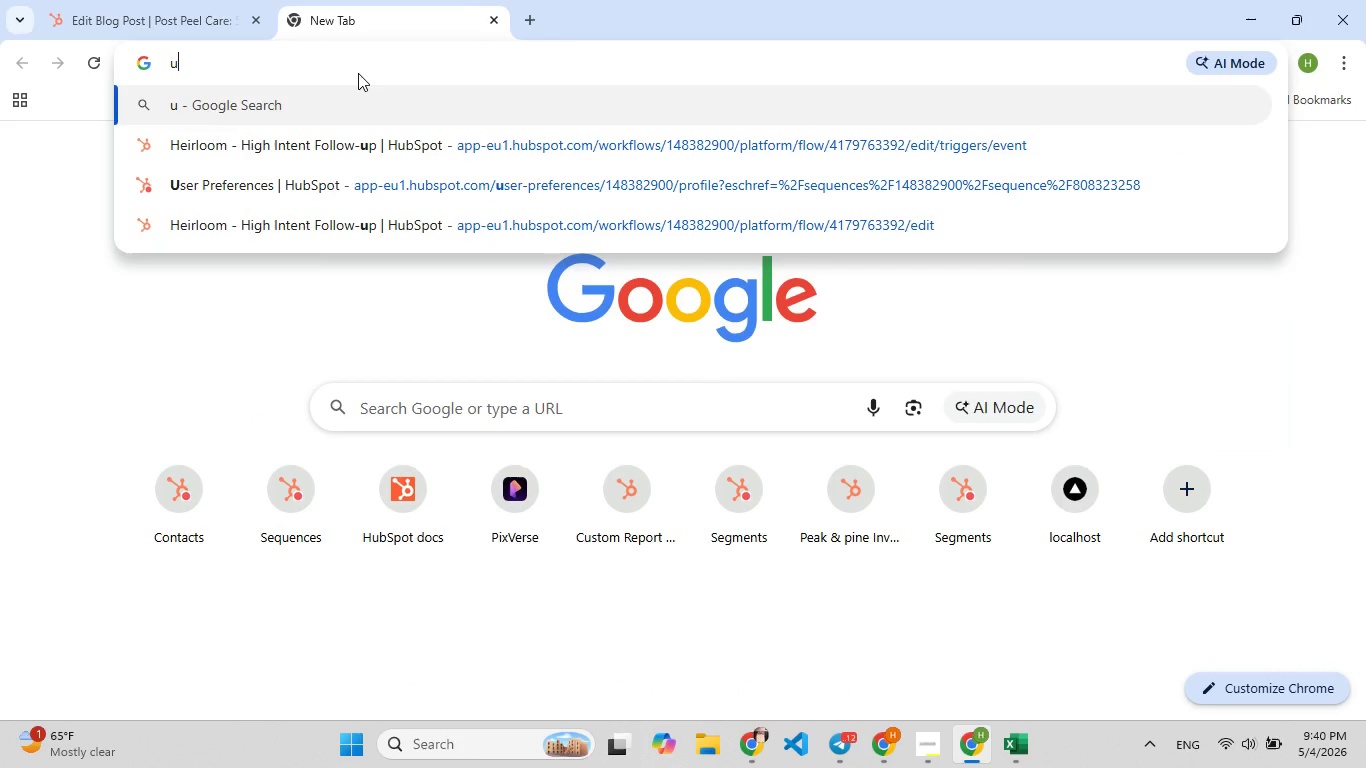 
type(us[F9])
key(Backspace)
type(nsplash[F7])
 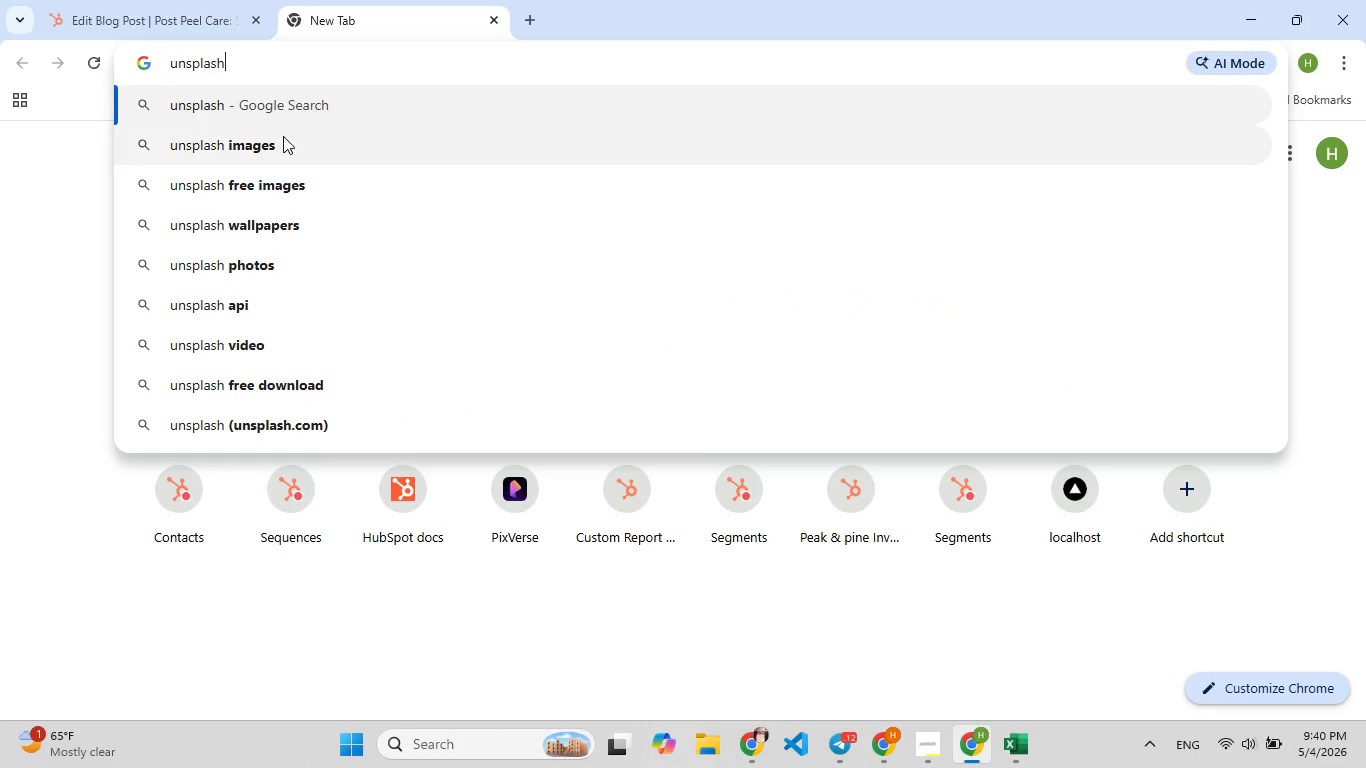 
left_click([282, 138])
 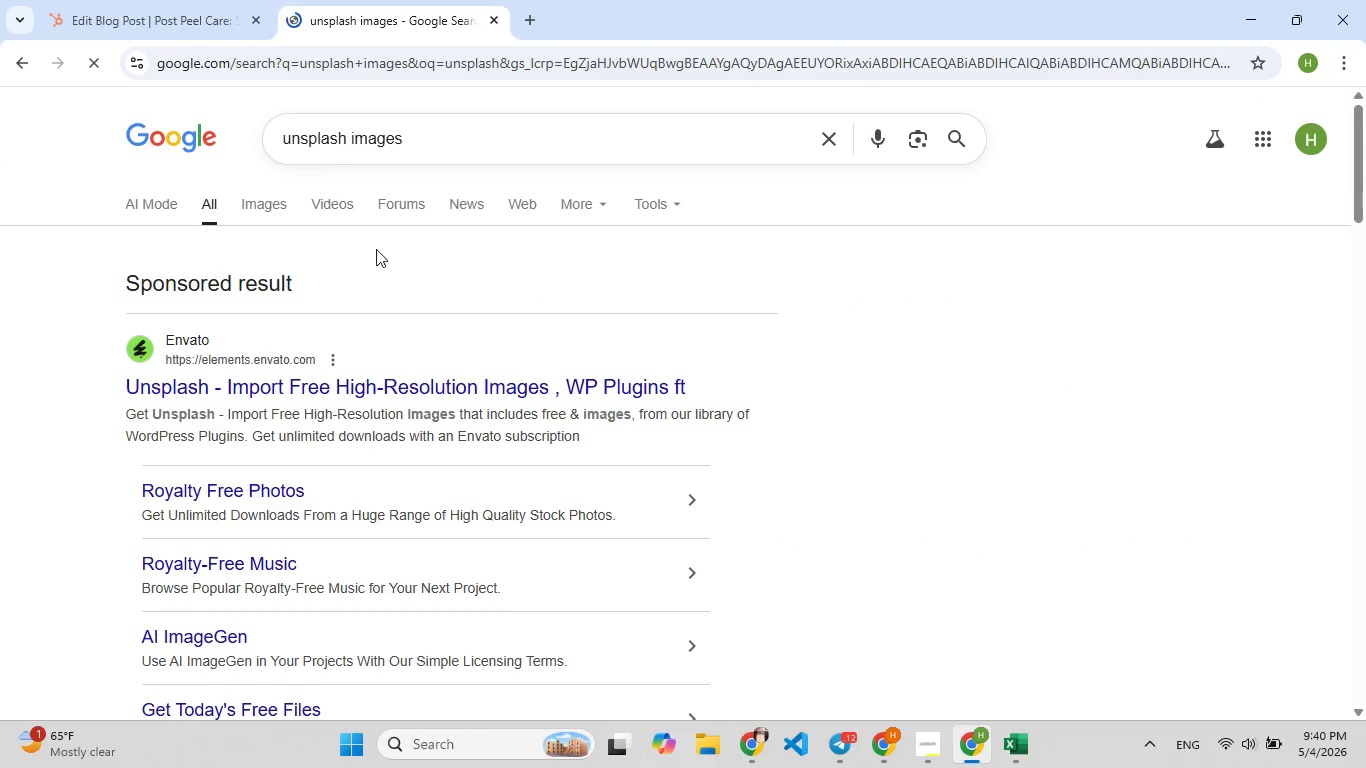 
left_click([268, 199])
 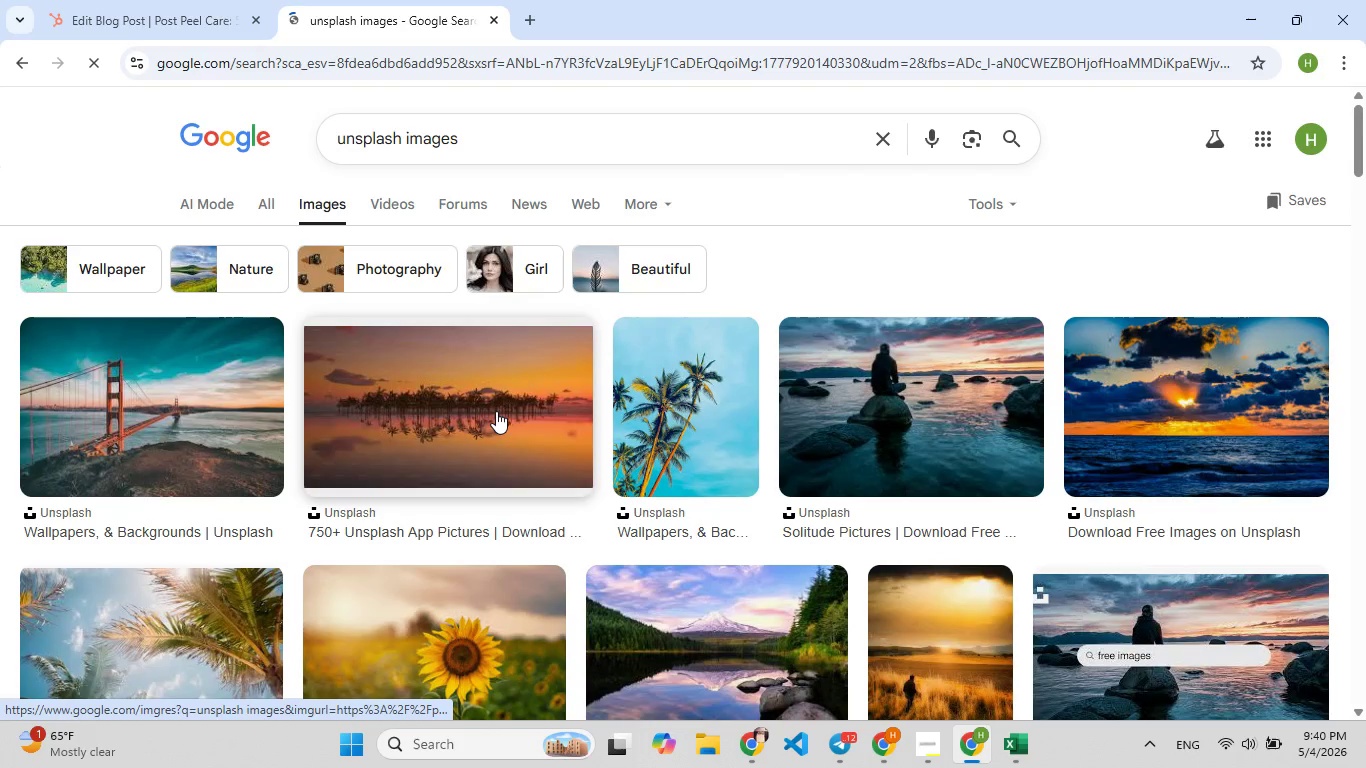 
right_click([496, 411])
 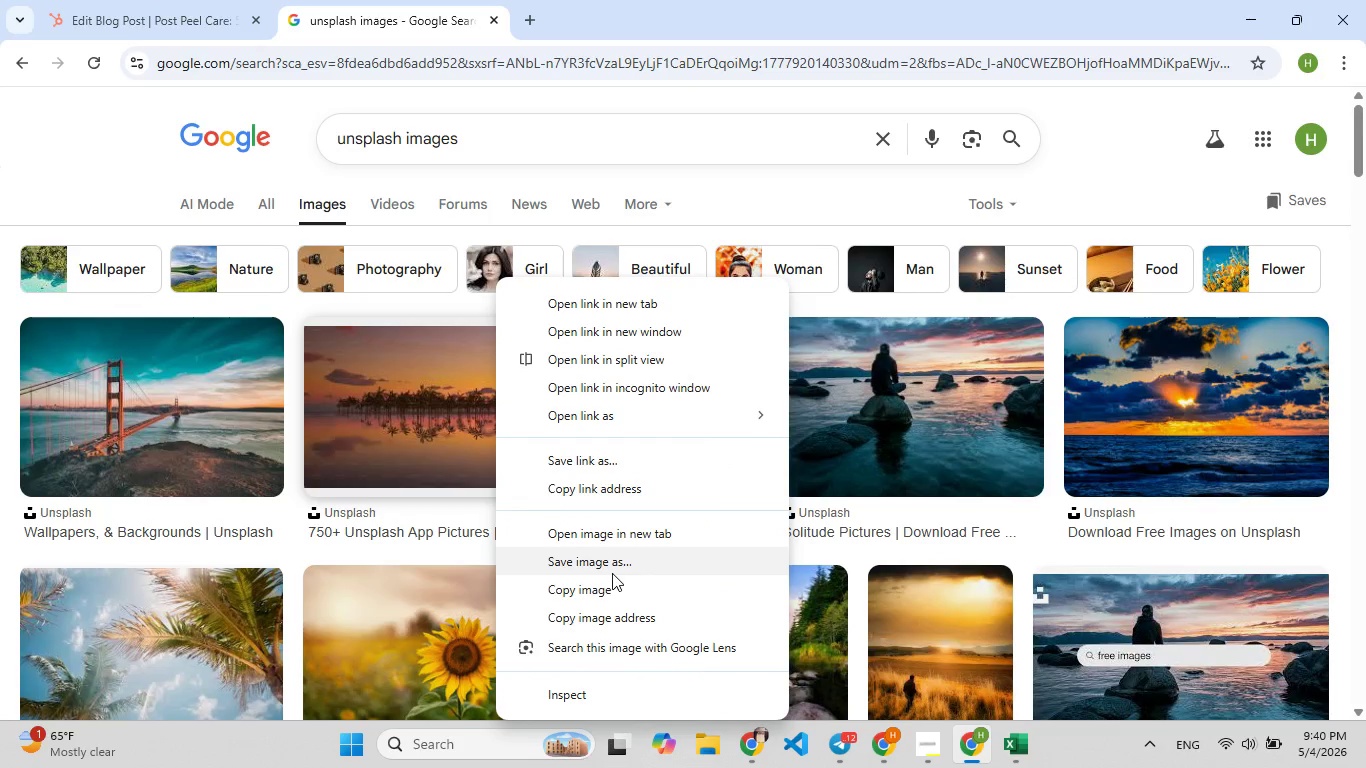 
left_click([600, 590])
 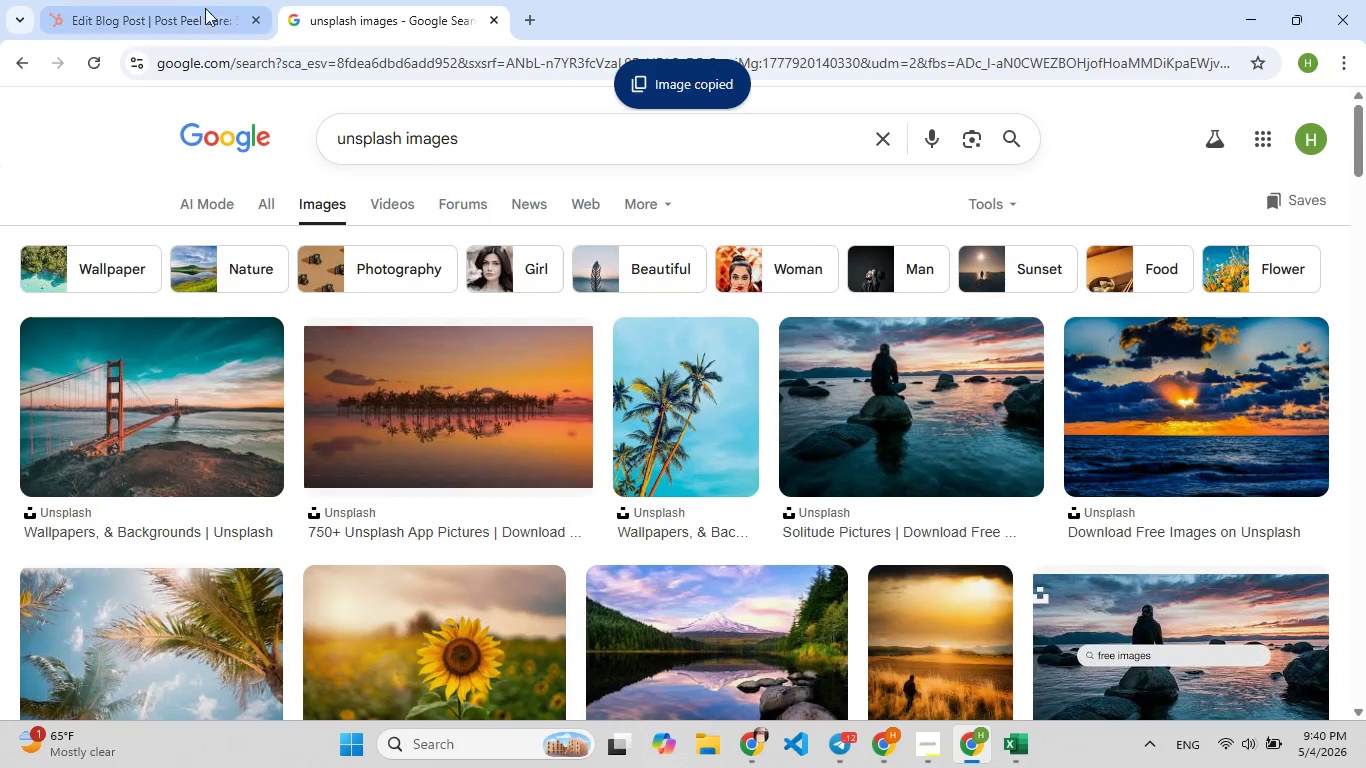 
left_click([189, 9])
 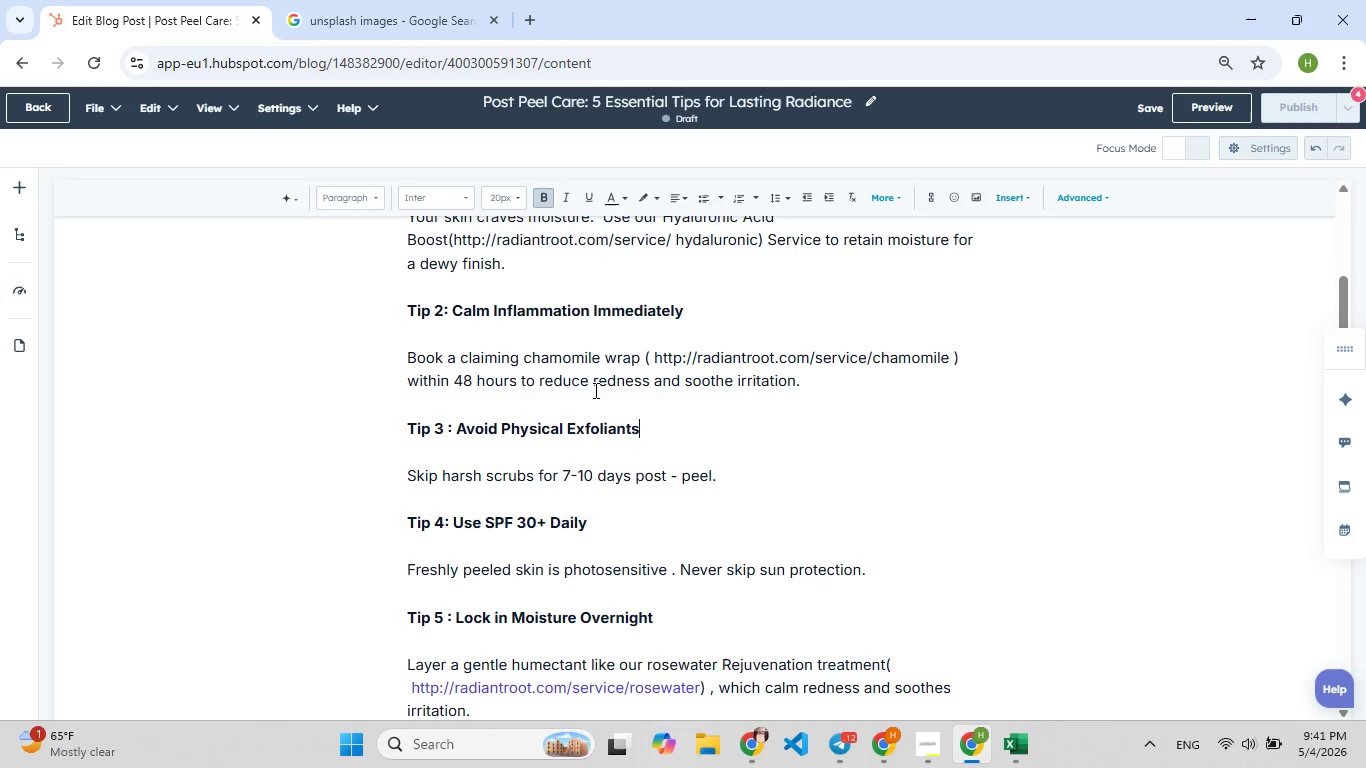 
wait(10.28)
 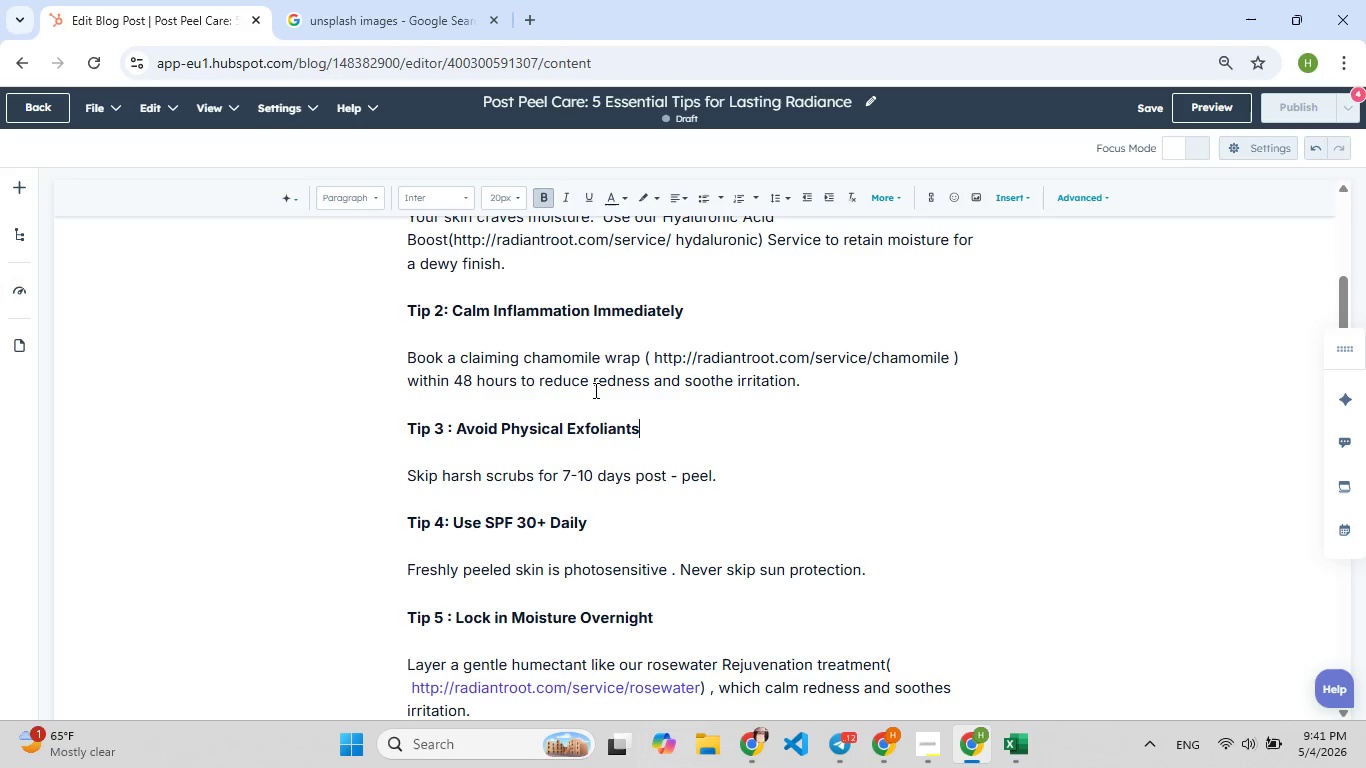 
left_click([377, 0])
 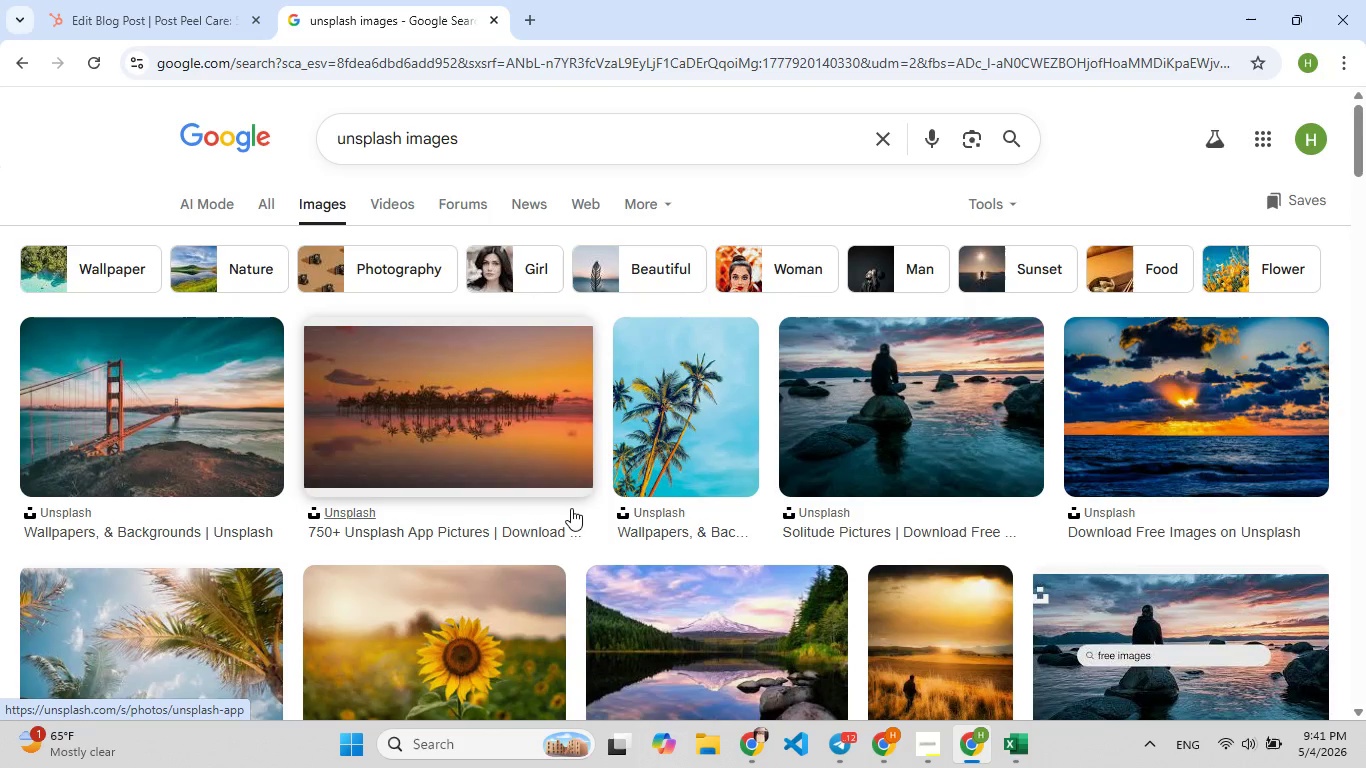 
left_click([533, 451])
 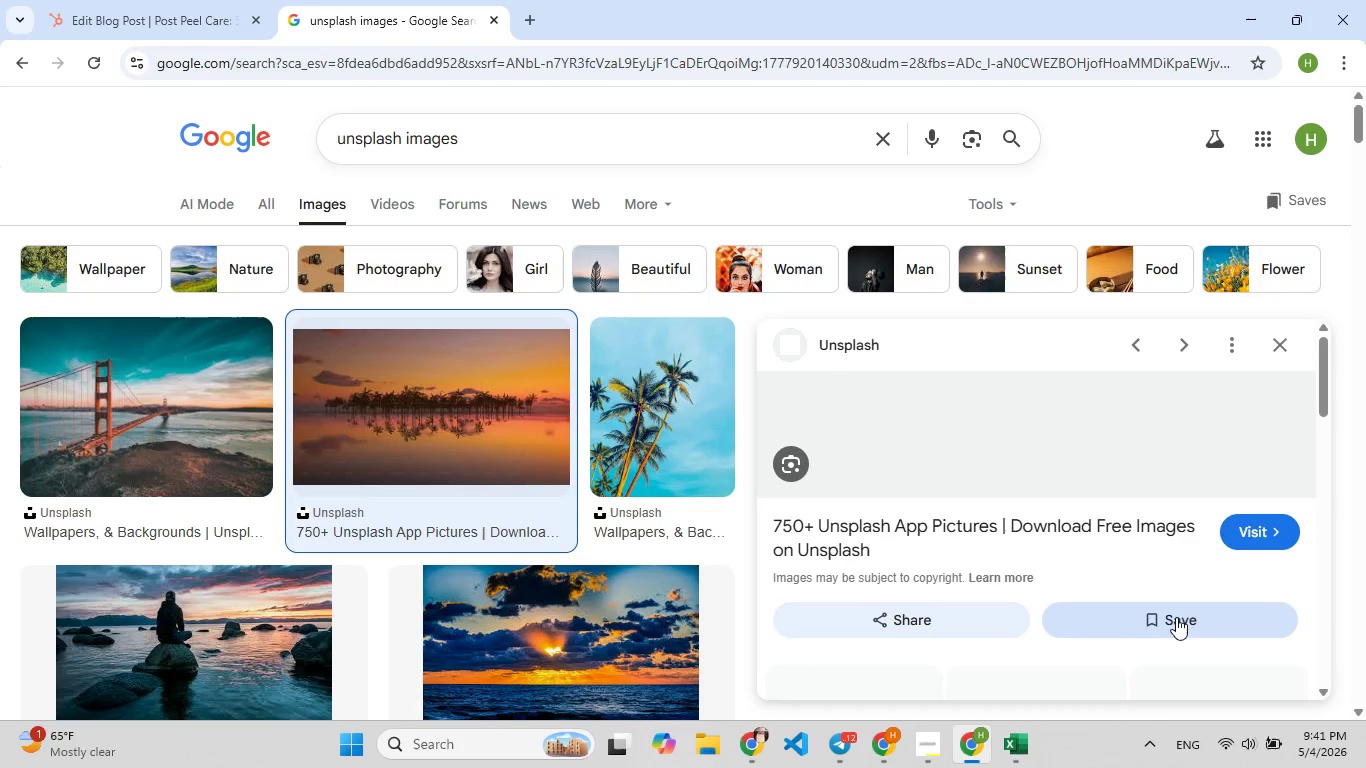 
mouse_move([1110, 586])
 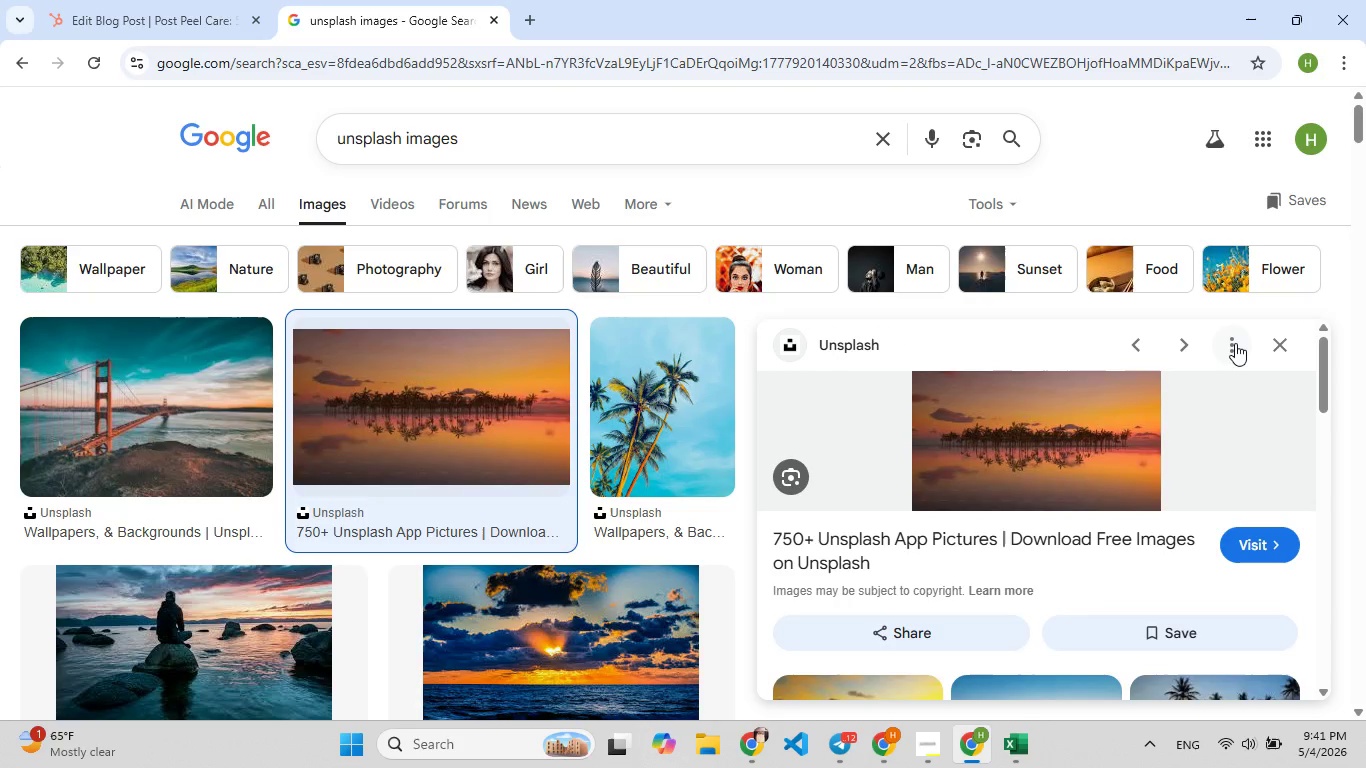 
left_click([1235, 343])
 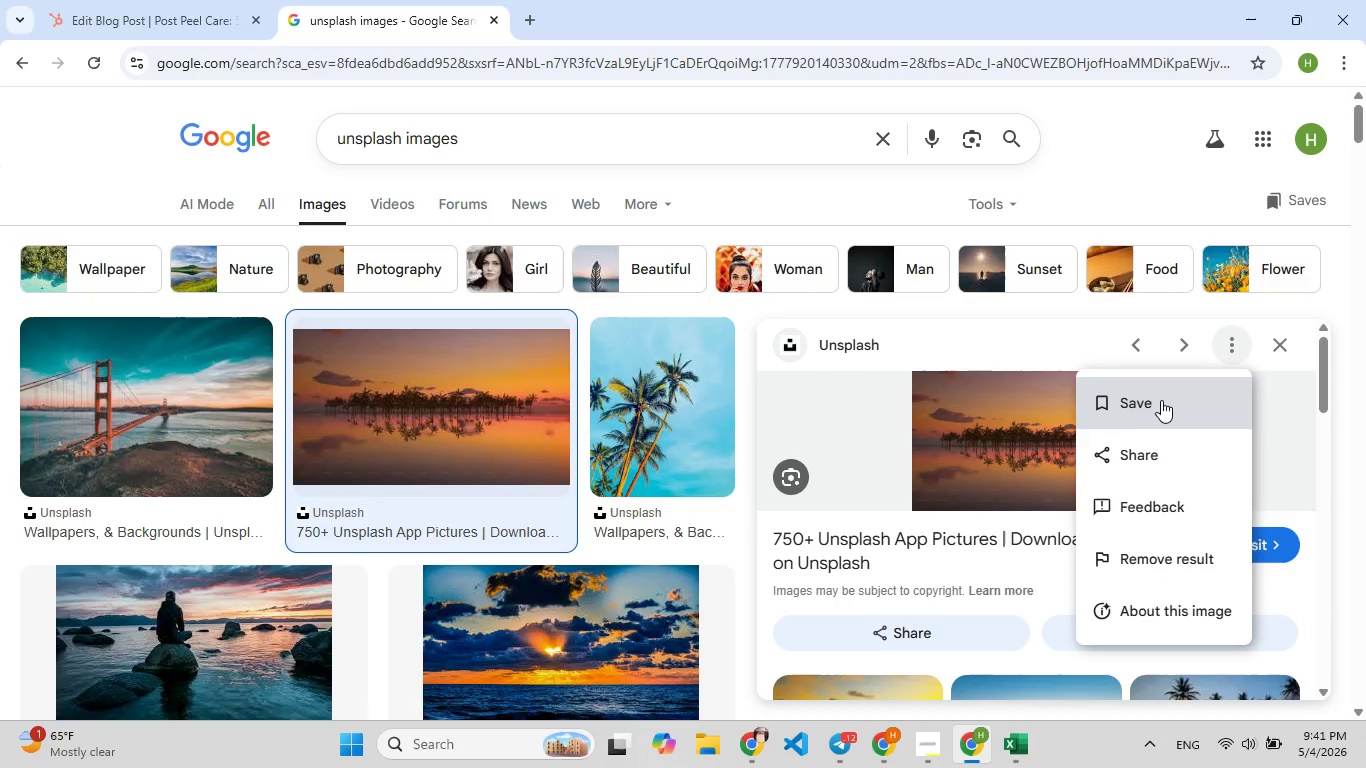 
left_click([1030, 441])
 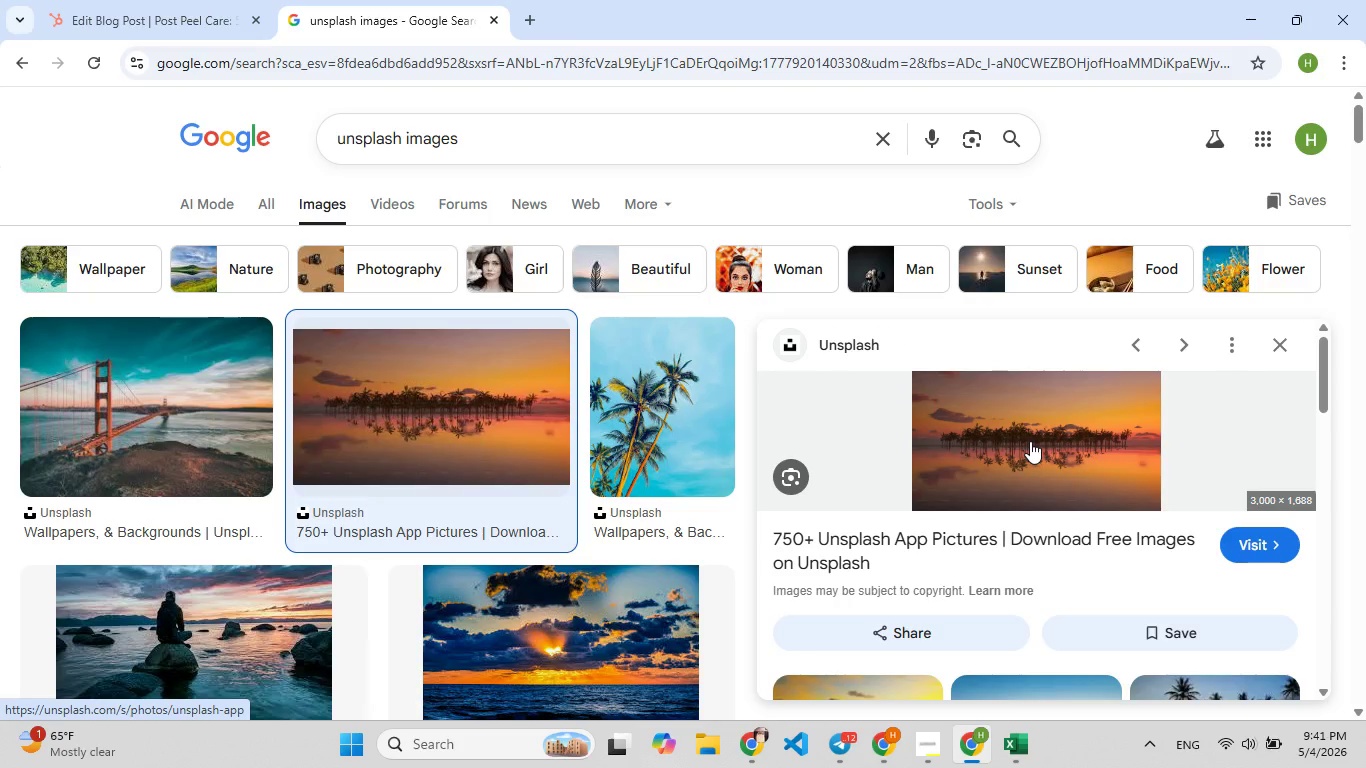 
right_click([1030, 441])
 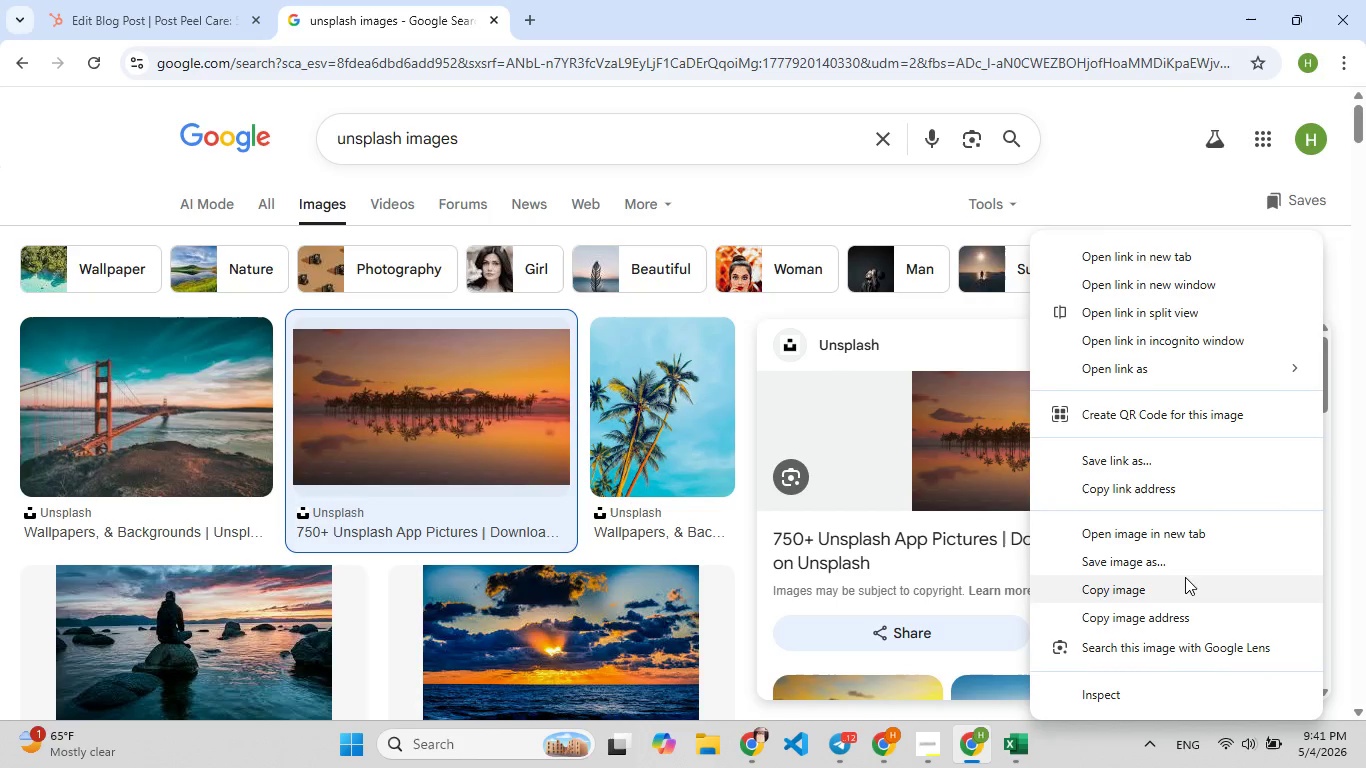 
left_click([1176, 571])
 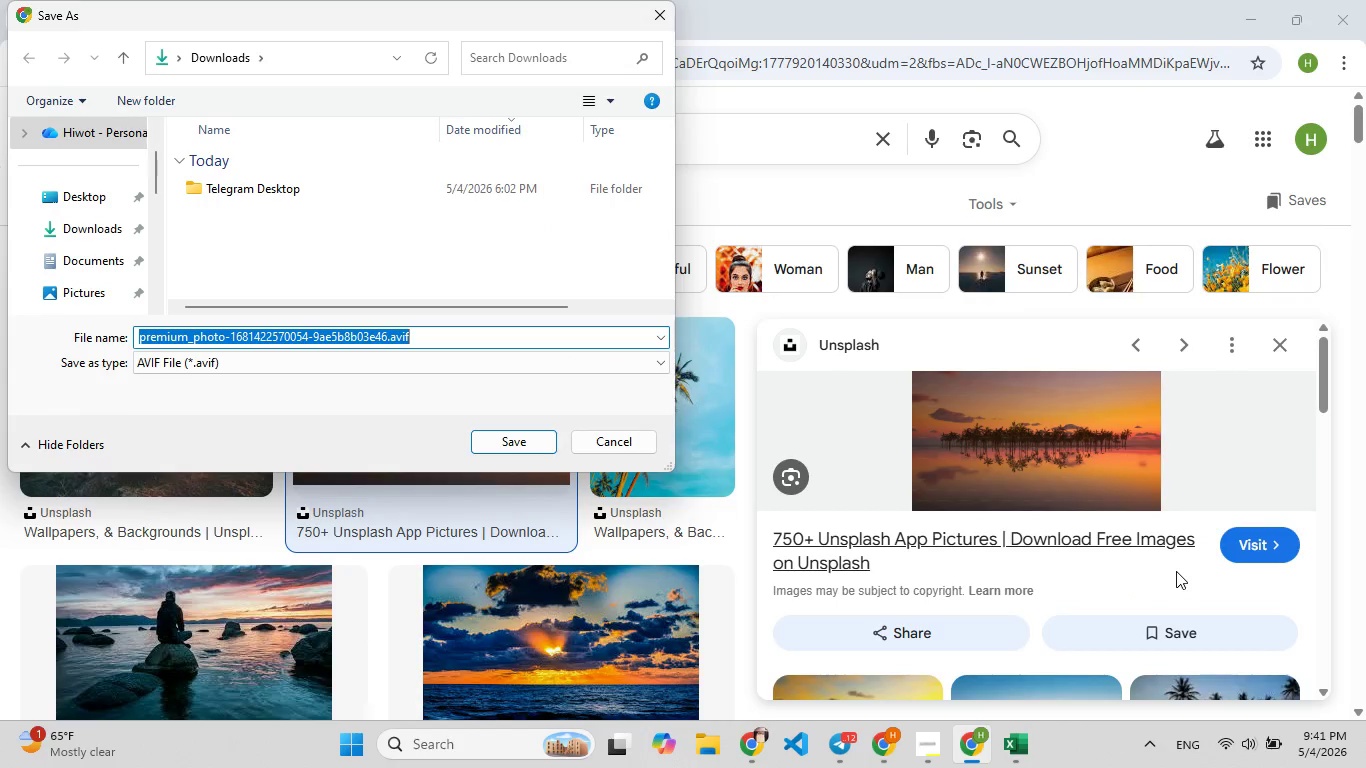 
wait(5.31)
 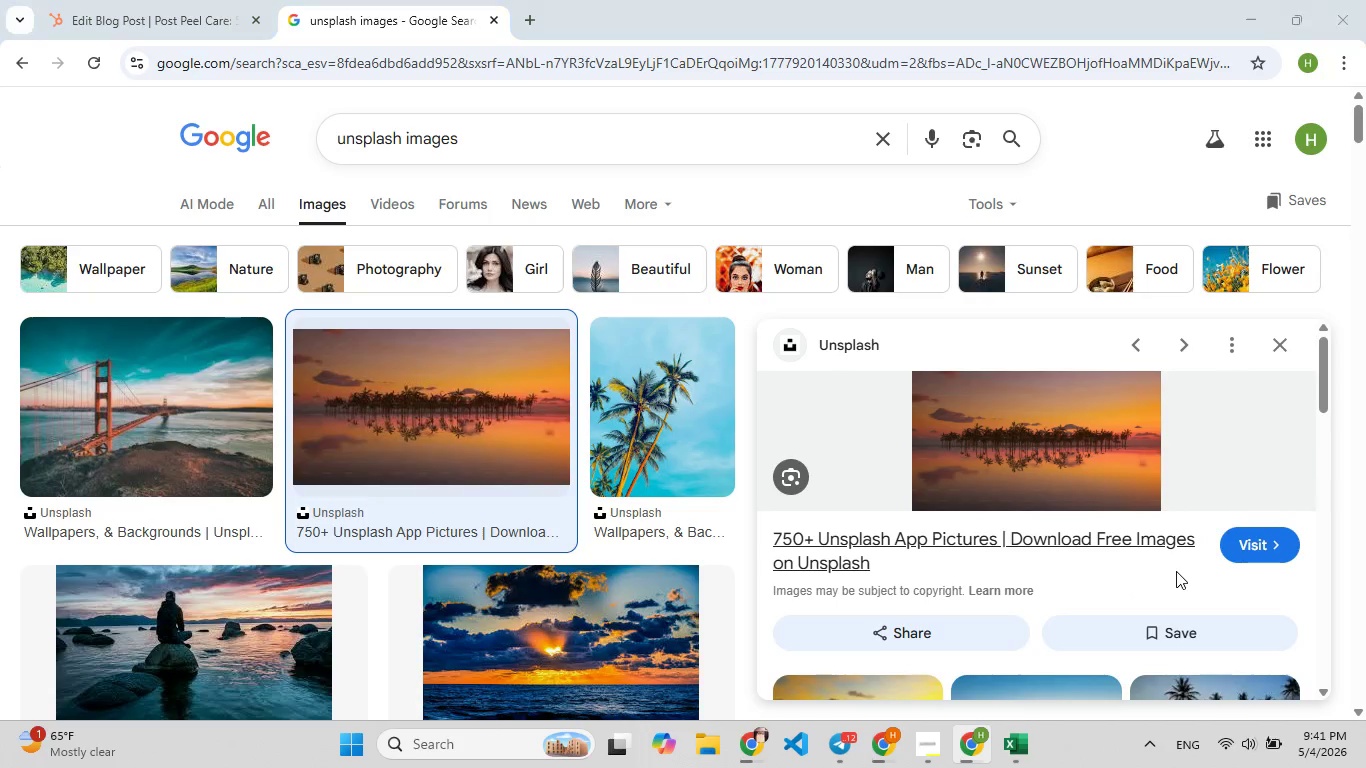 
type(lo[F8]go)
 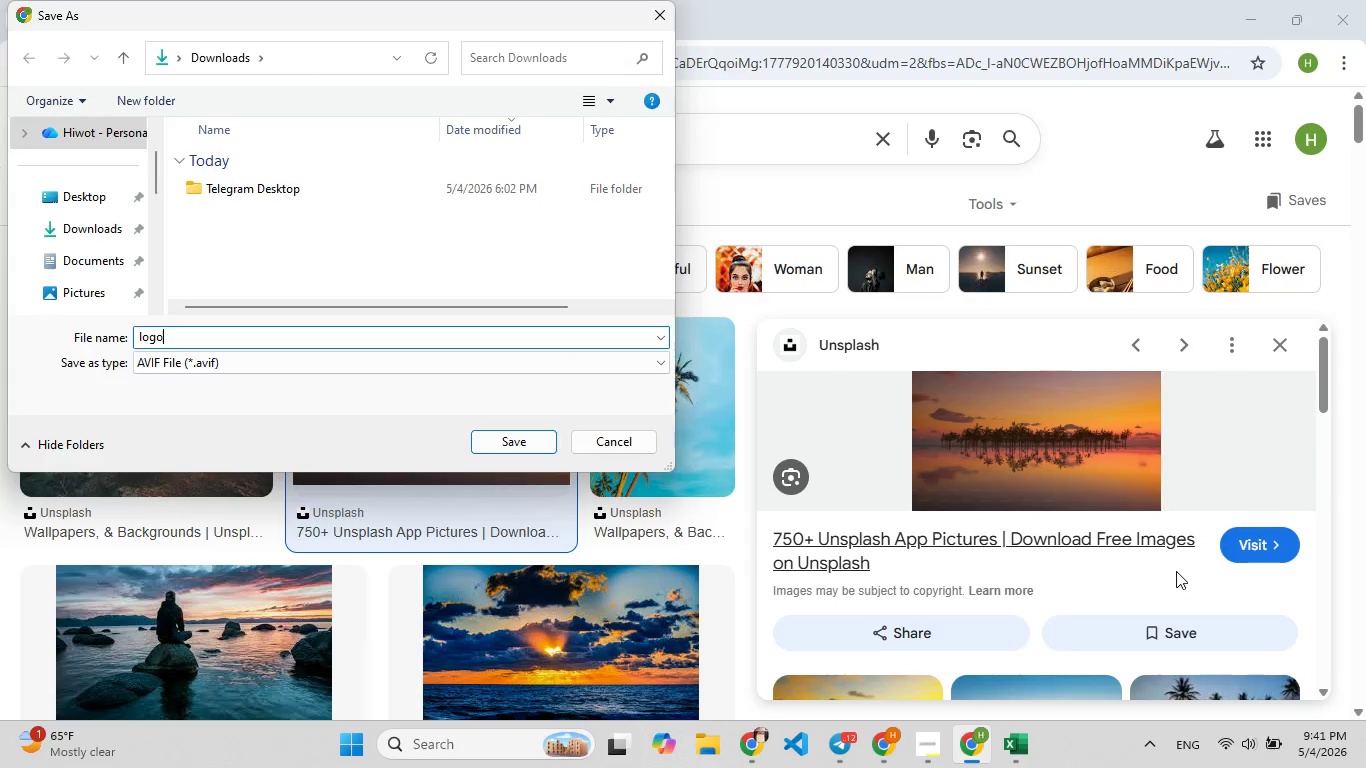 
key(Enter)
 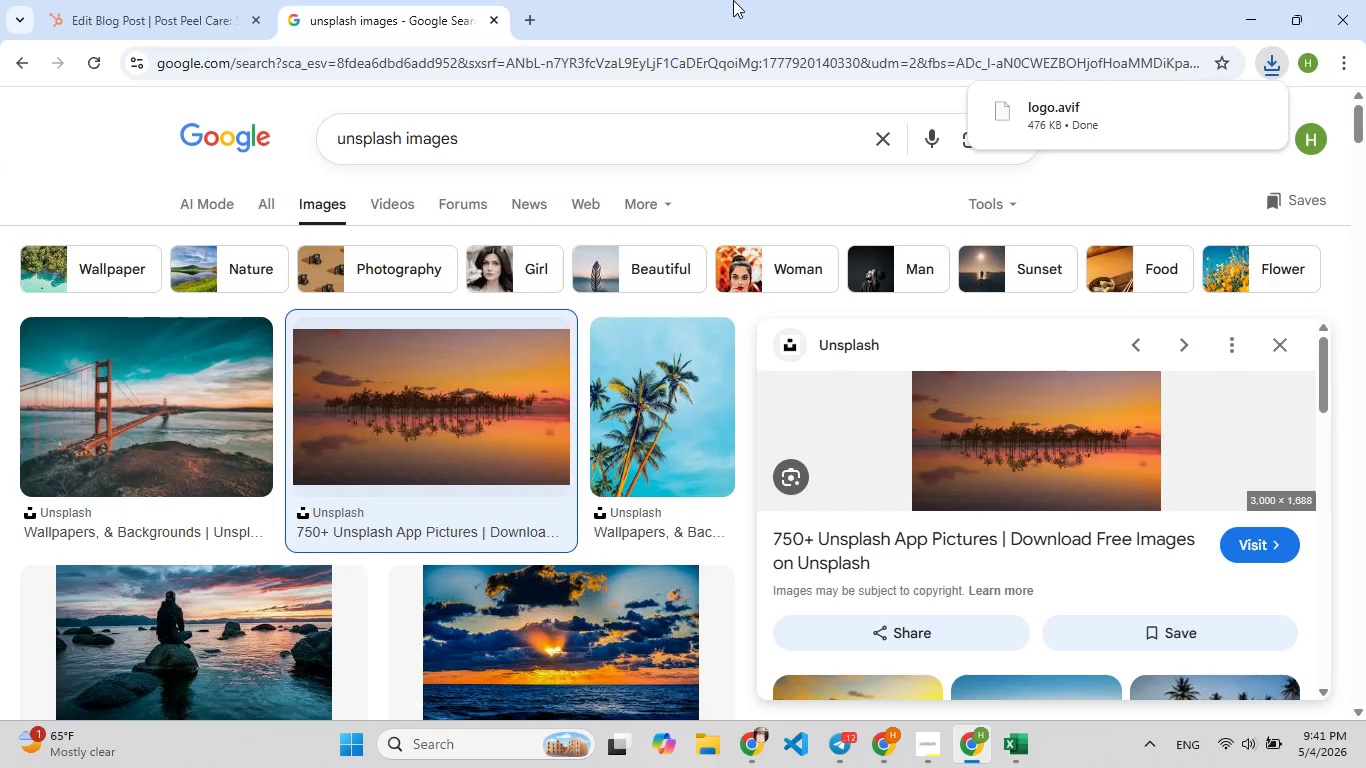 
wait(5.55)
 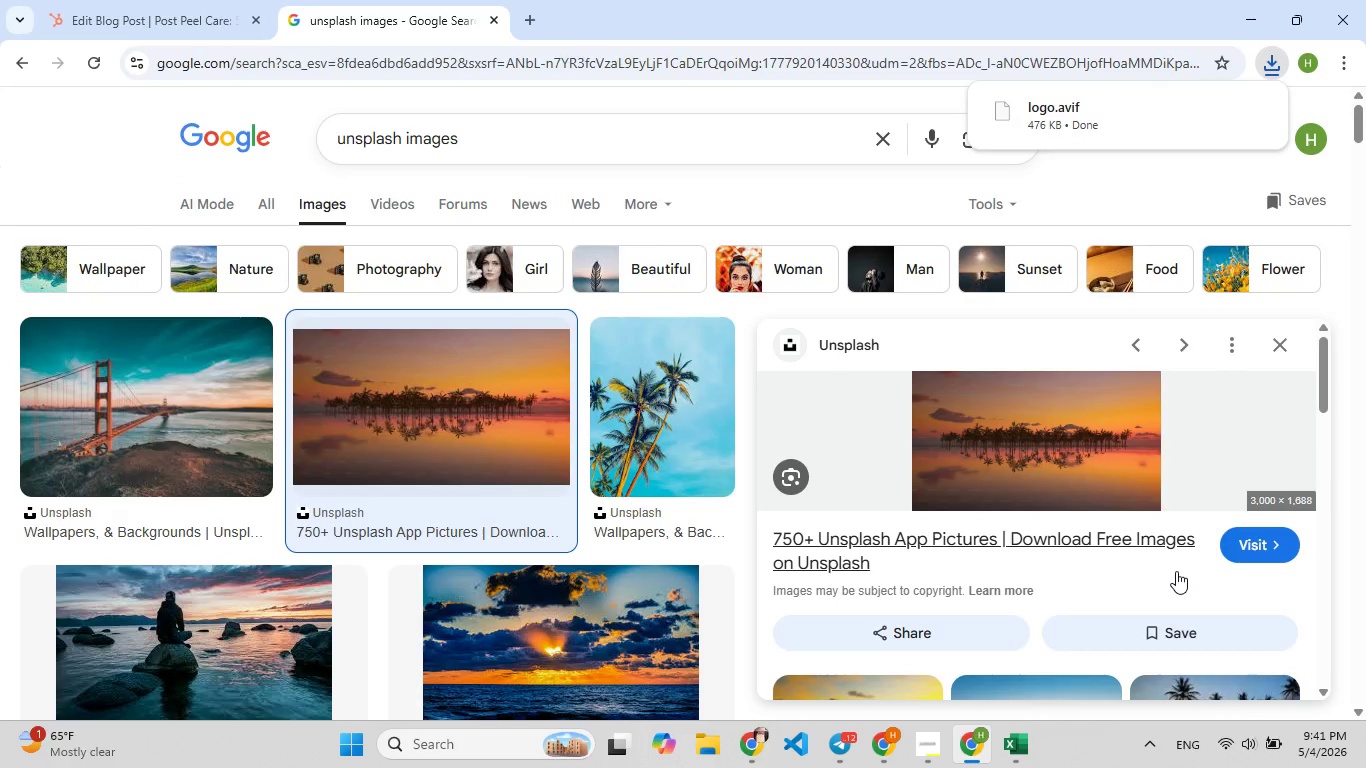 
left_click([224, 0])
 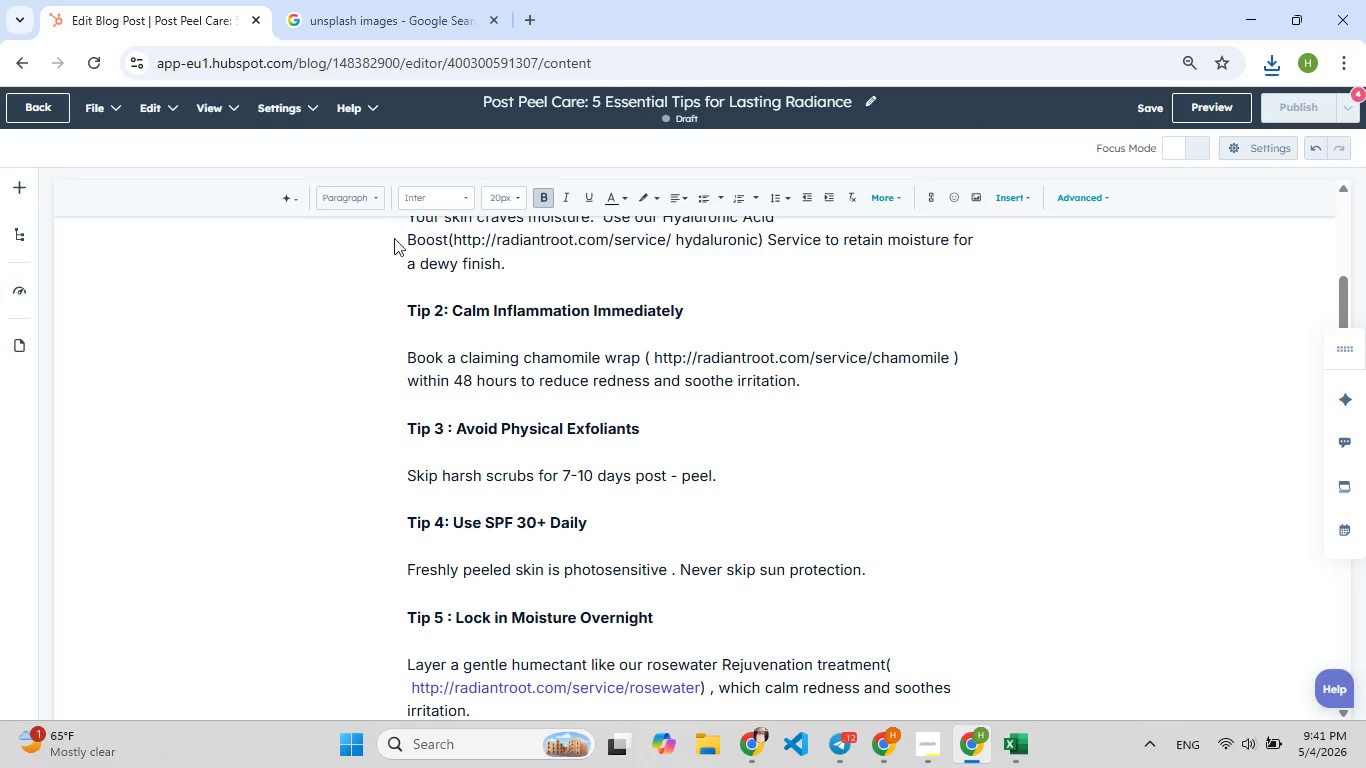 
wait(8.0)
 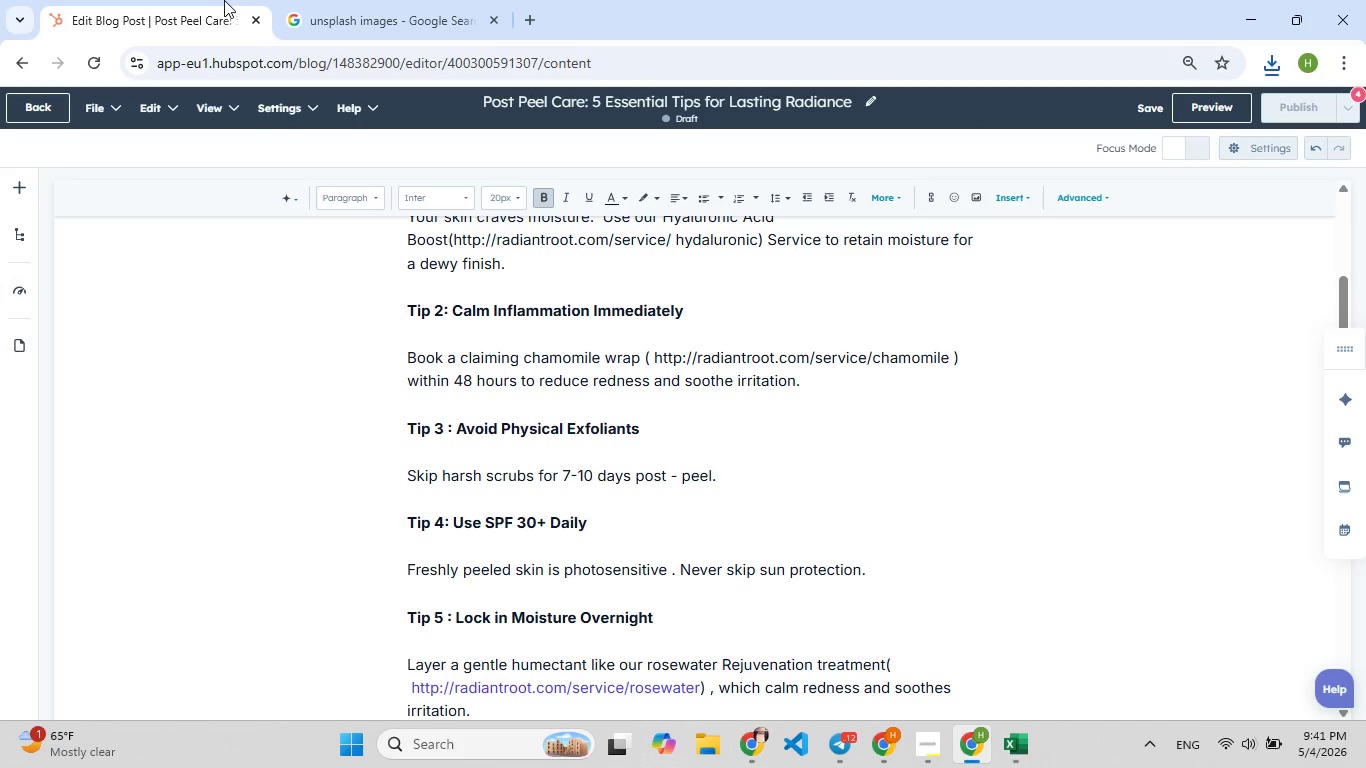 
left_click([606, 464])
 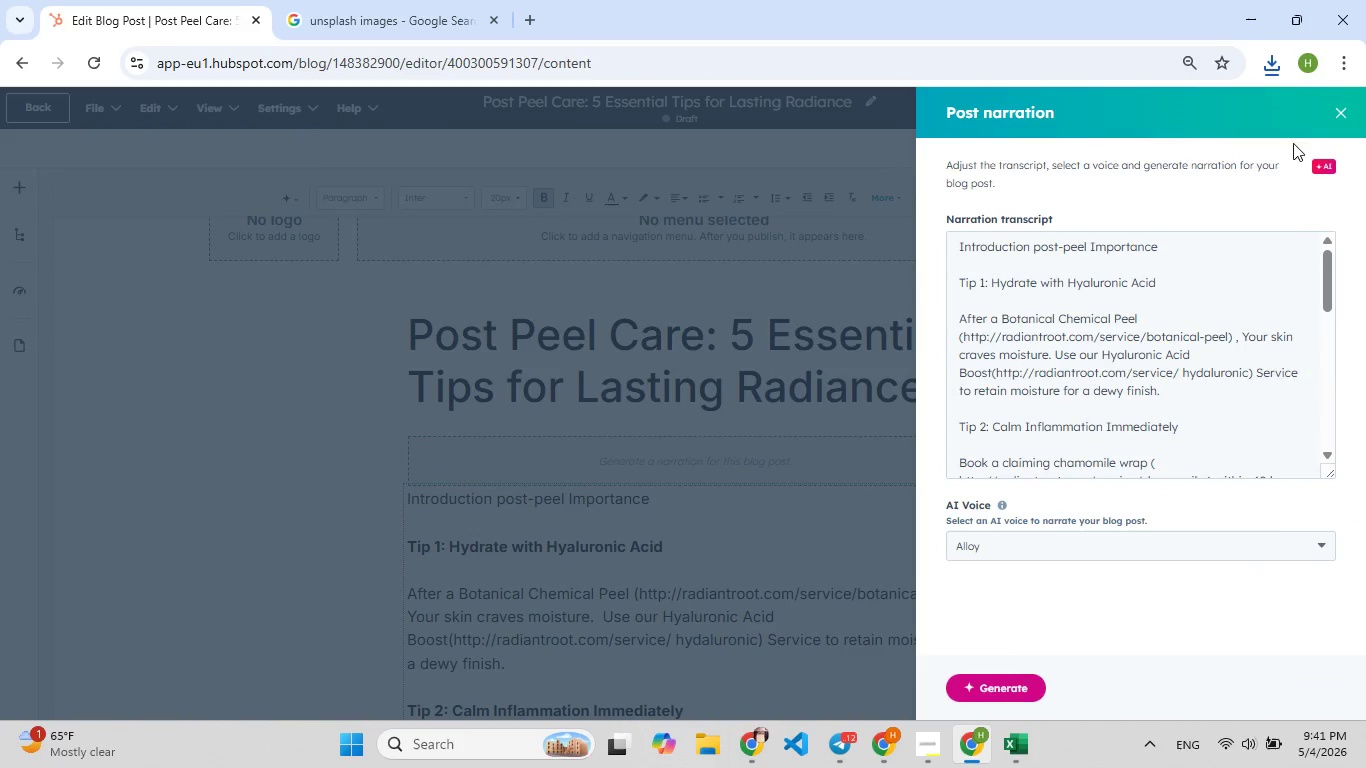 
left_click([1341, 124])
 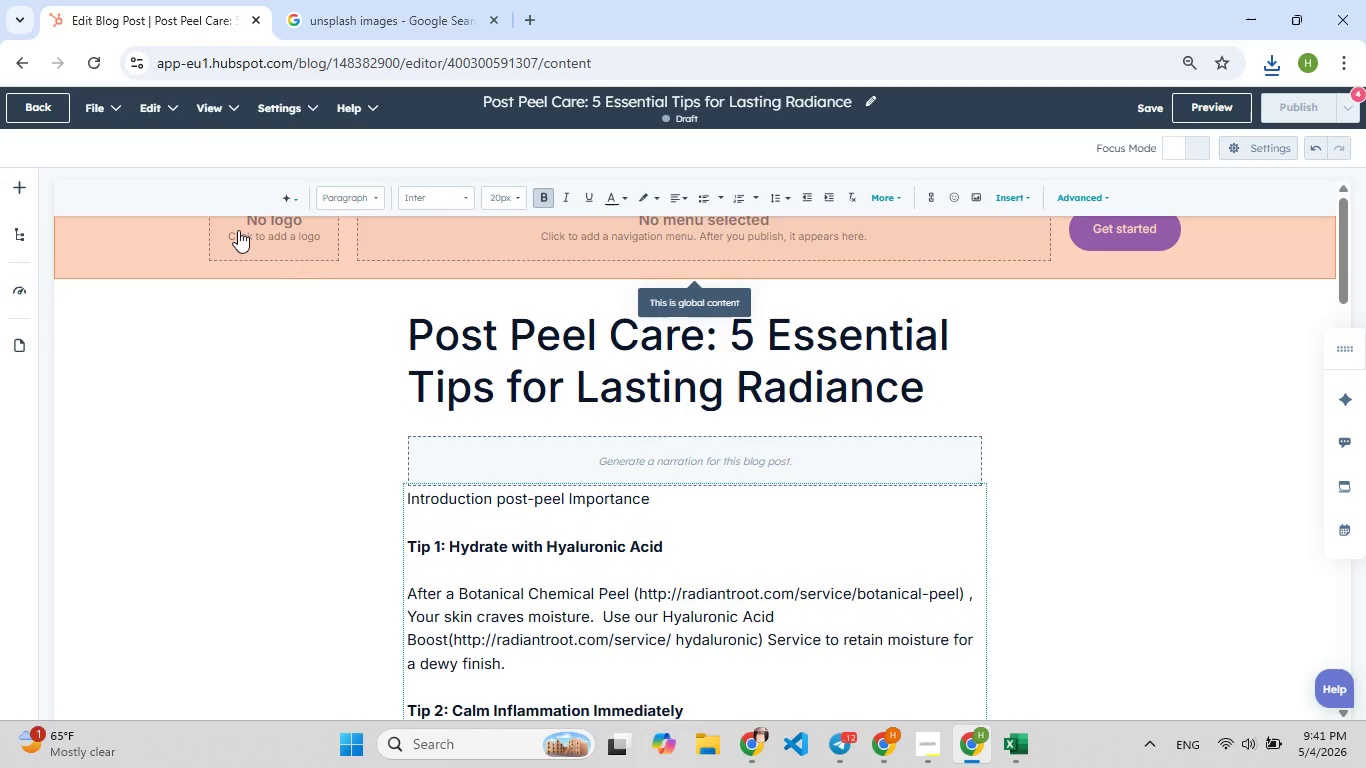 
double_click([232, 229])
 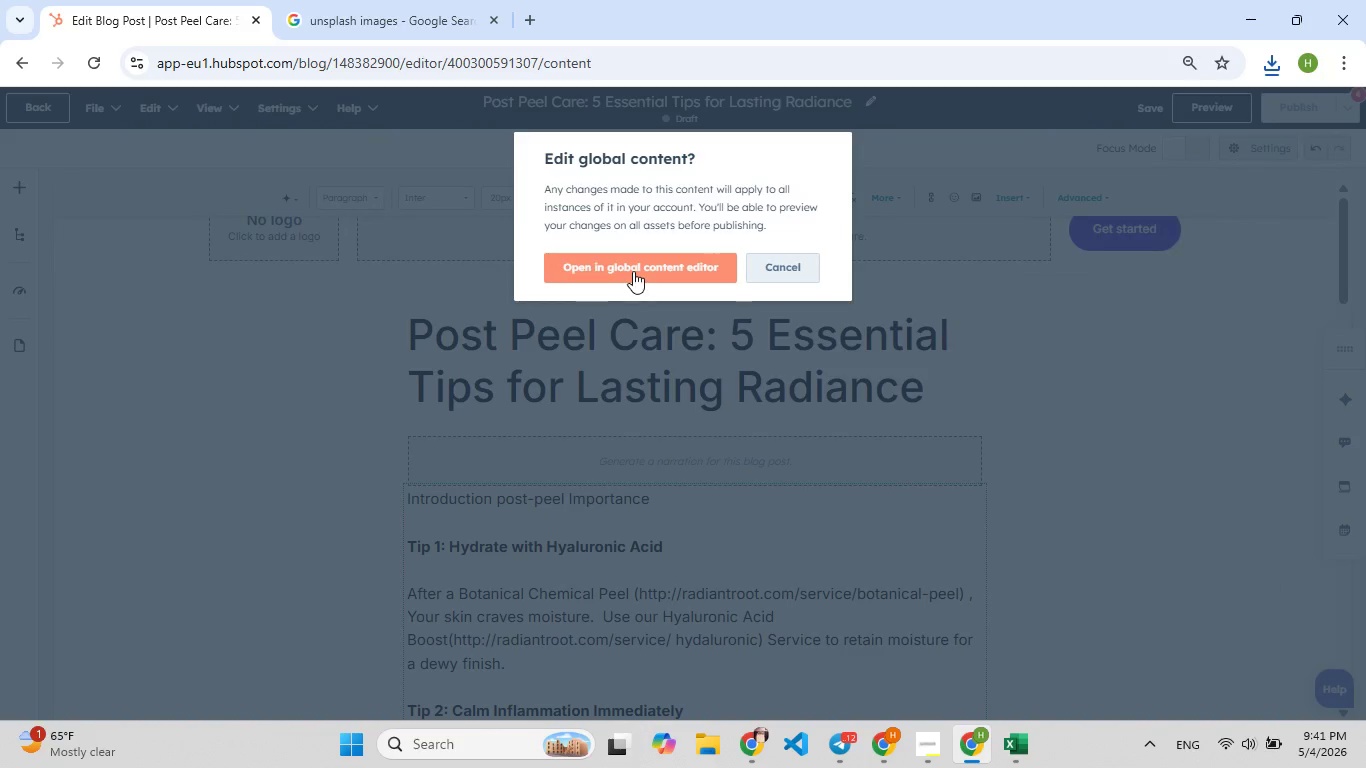 
left_click([634, 266])
 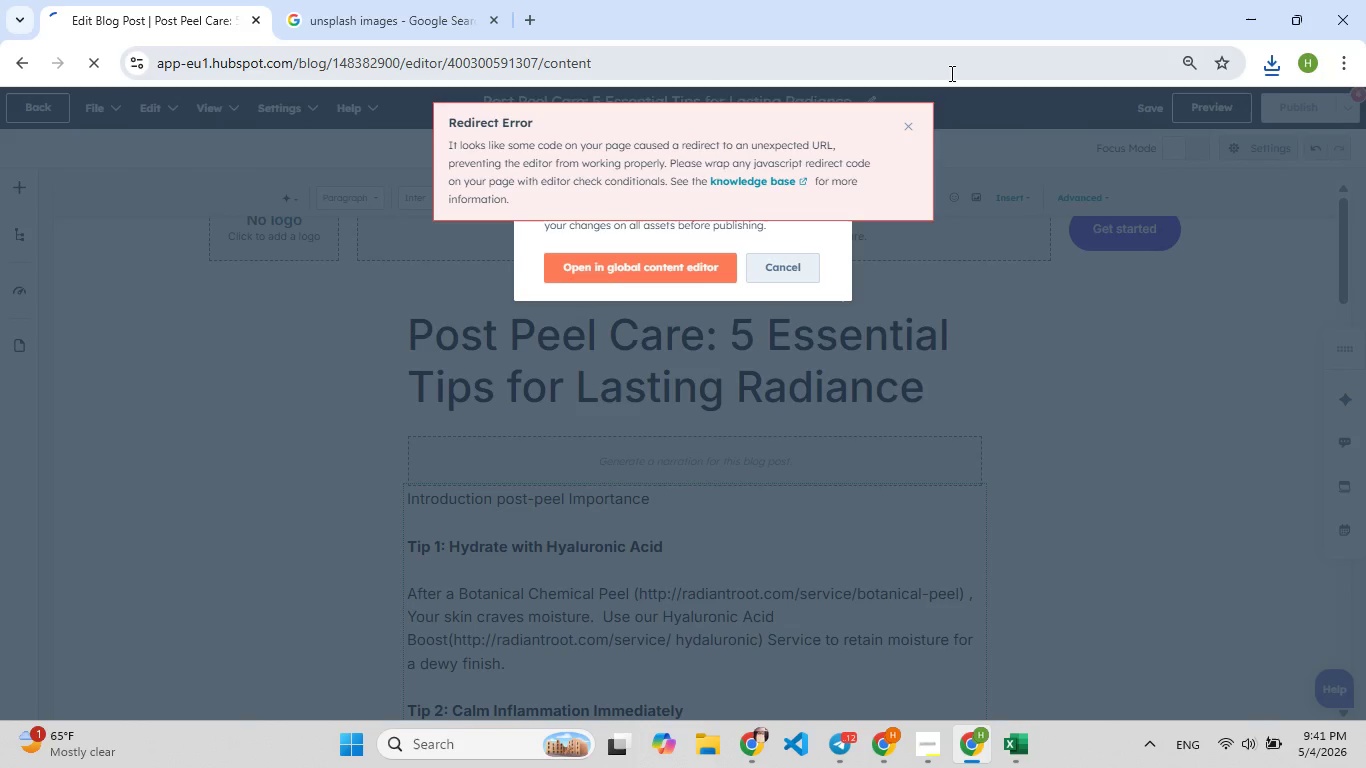 
left_click([908, 120])
 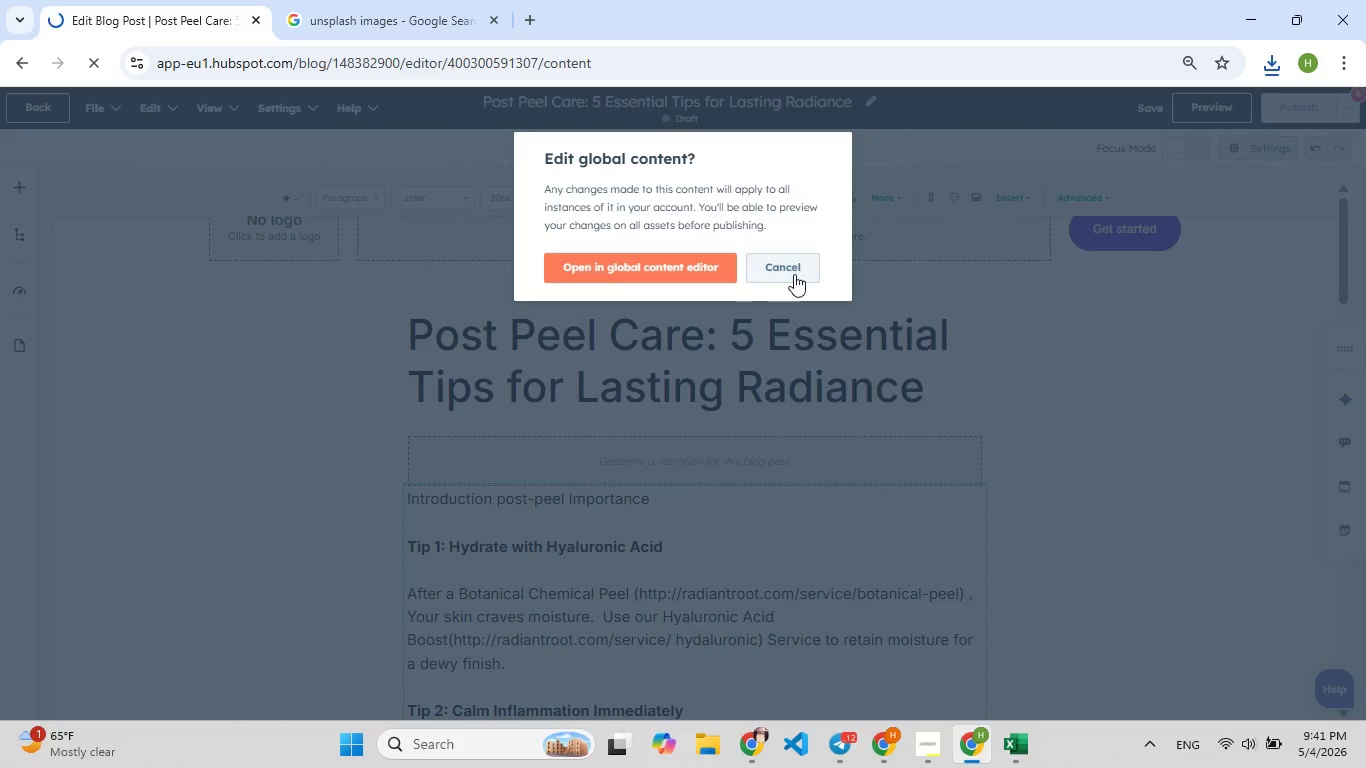 
left_click([793, 274])
 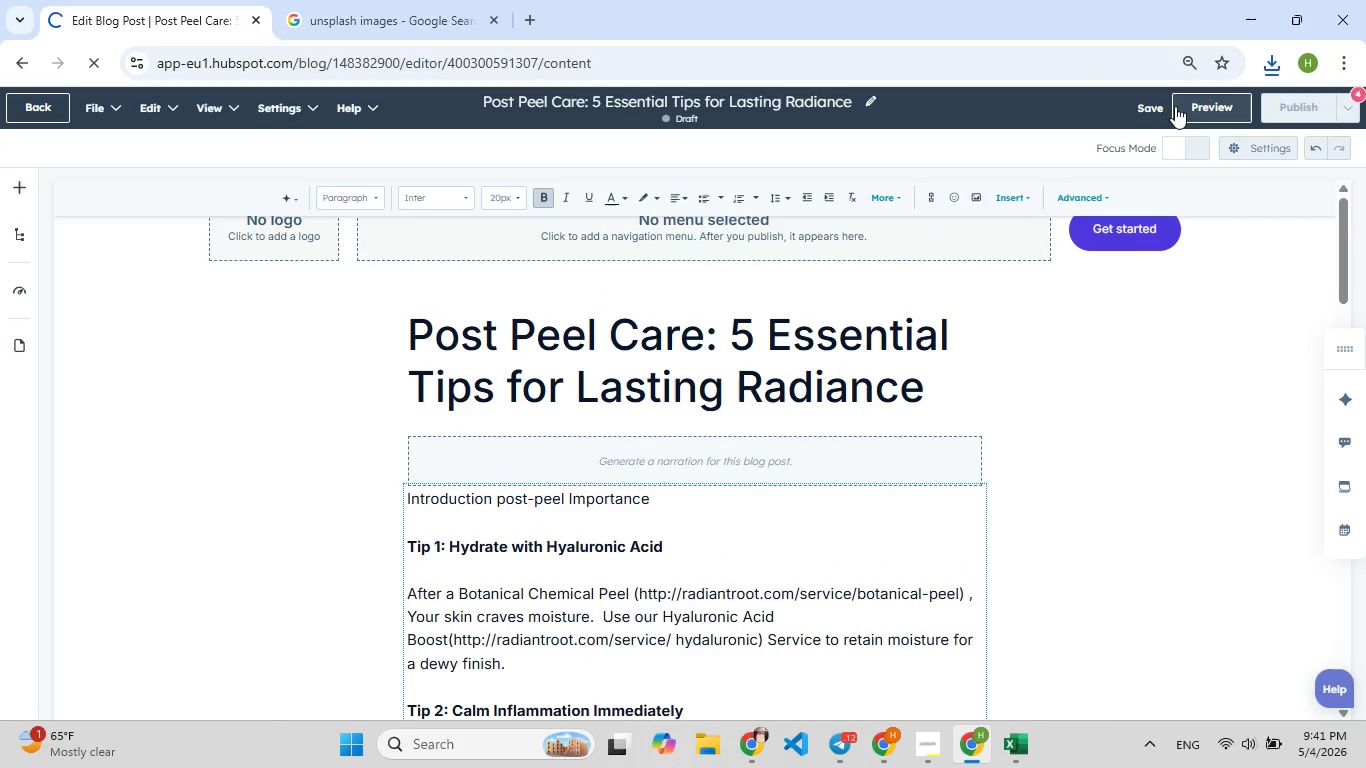 
left_click([1013, 195])
 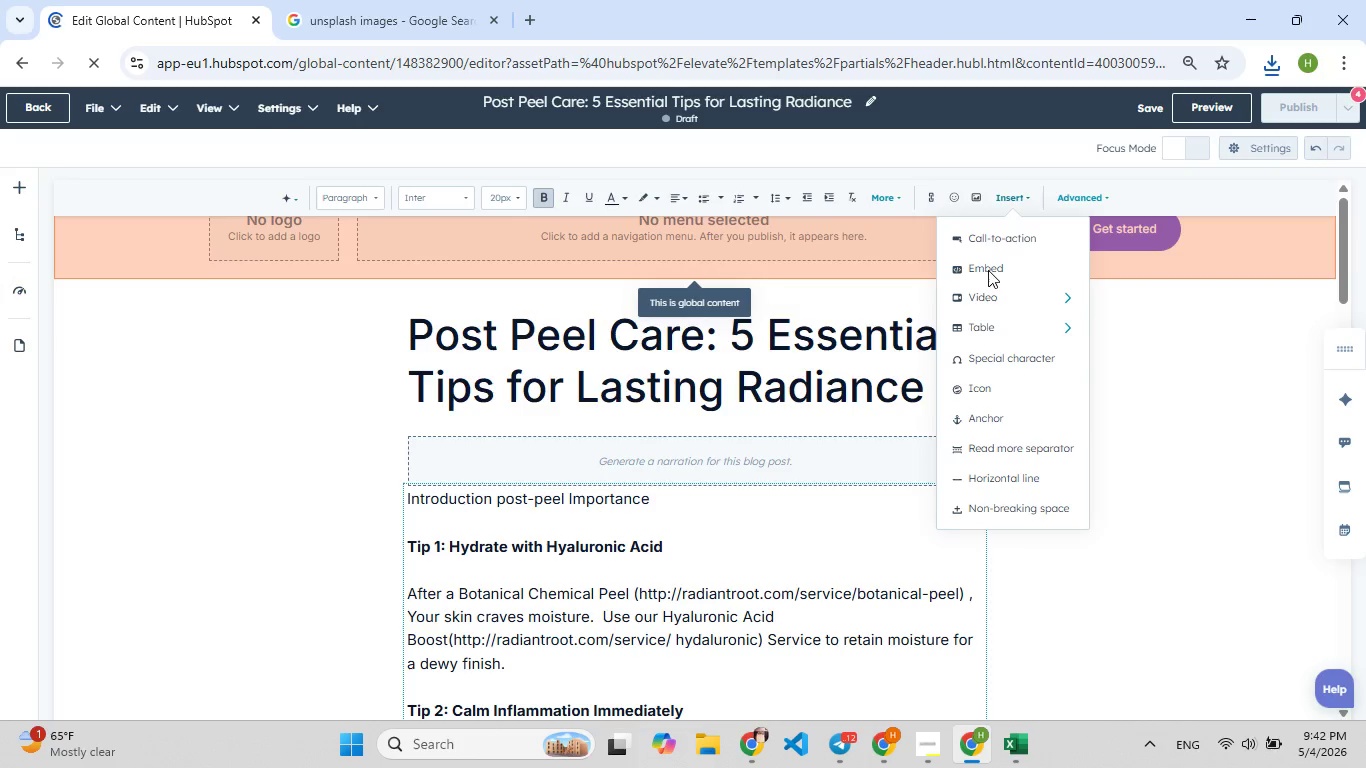 
wait(7.77)
 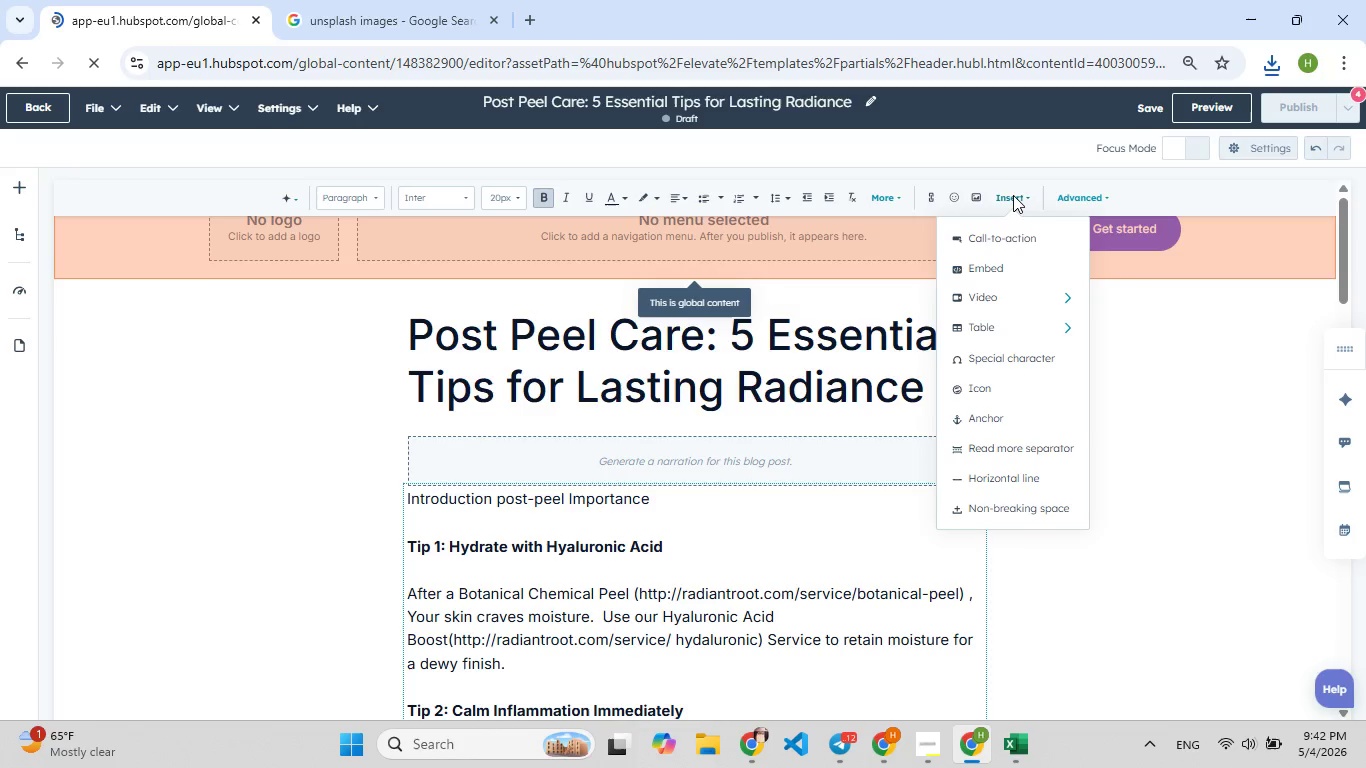 
left_click([589, 142])
 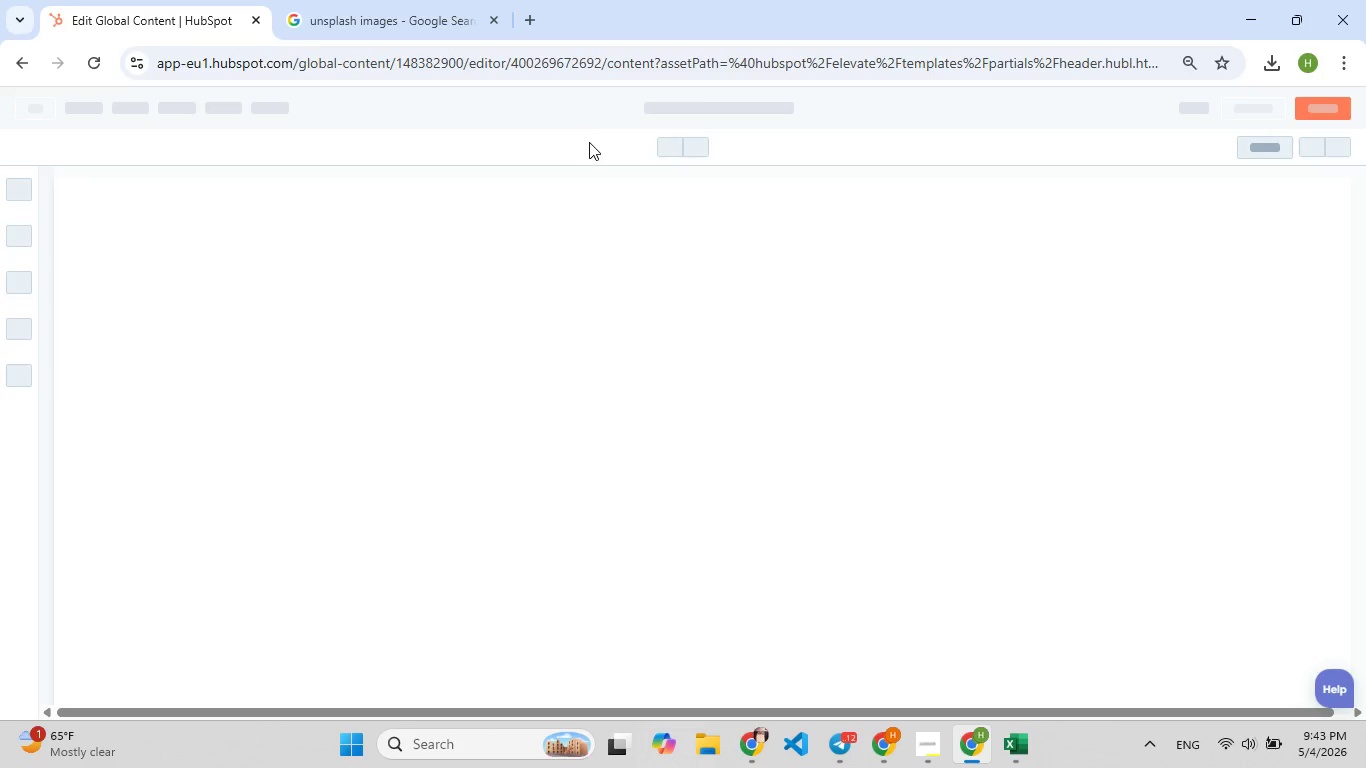 
wait(62.47)
 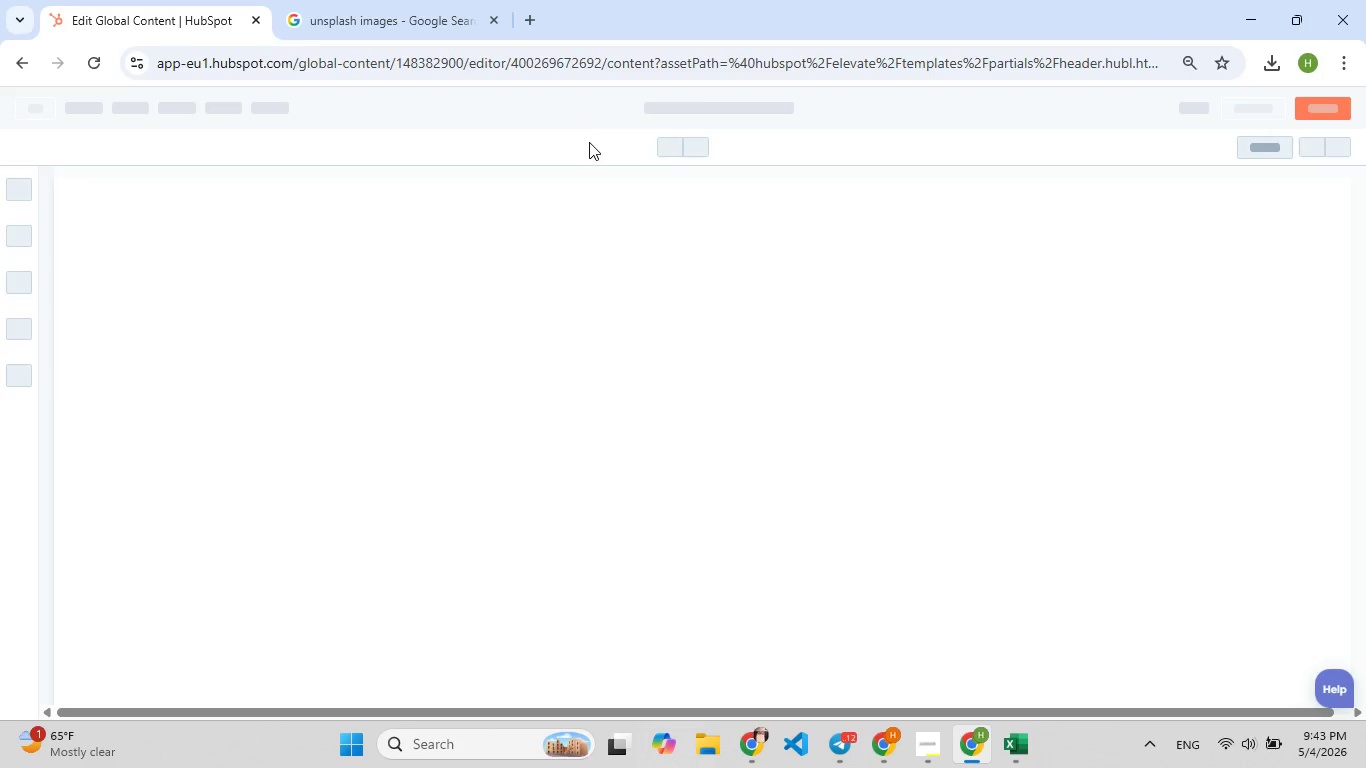 
left_click_drag(start_coordinate=[98, 85], to_coordinate=[98, 64])
 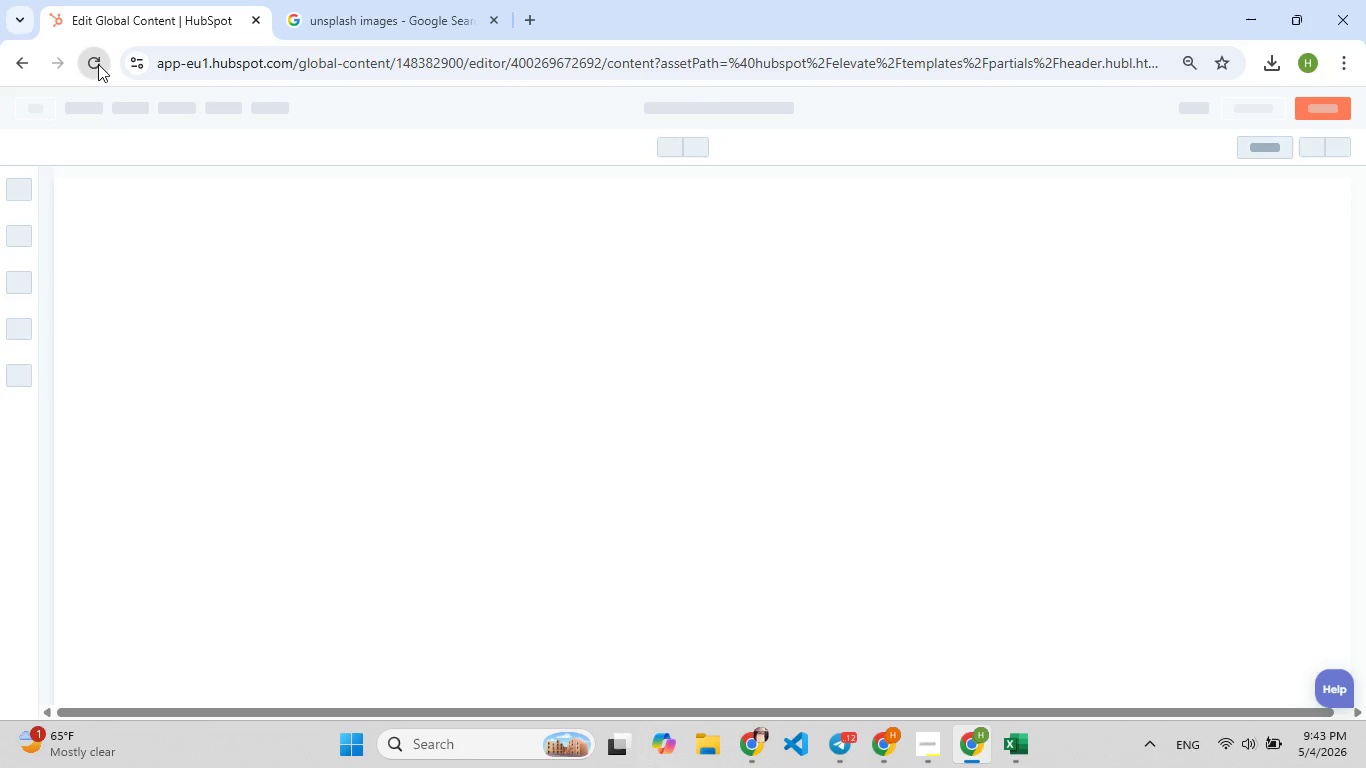 
left_click([98, 64])
 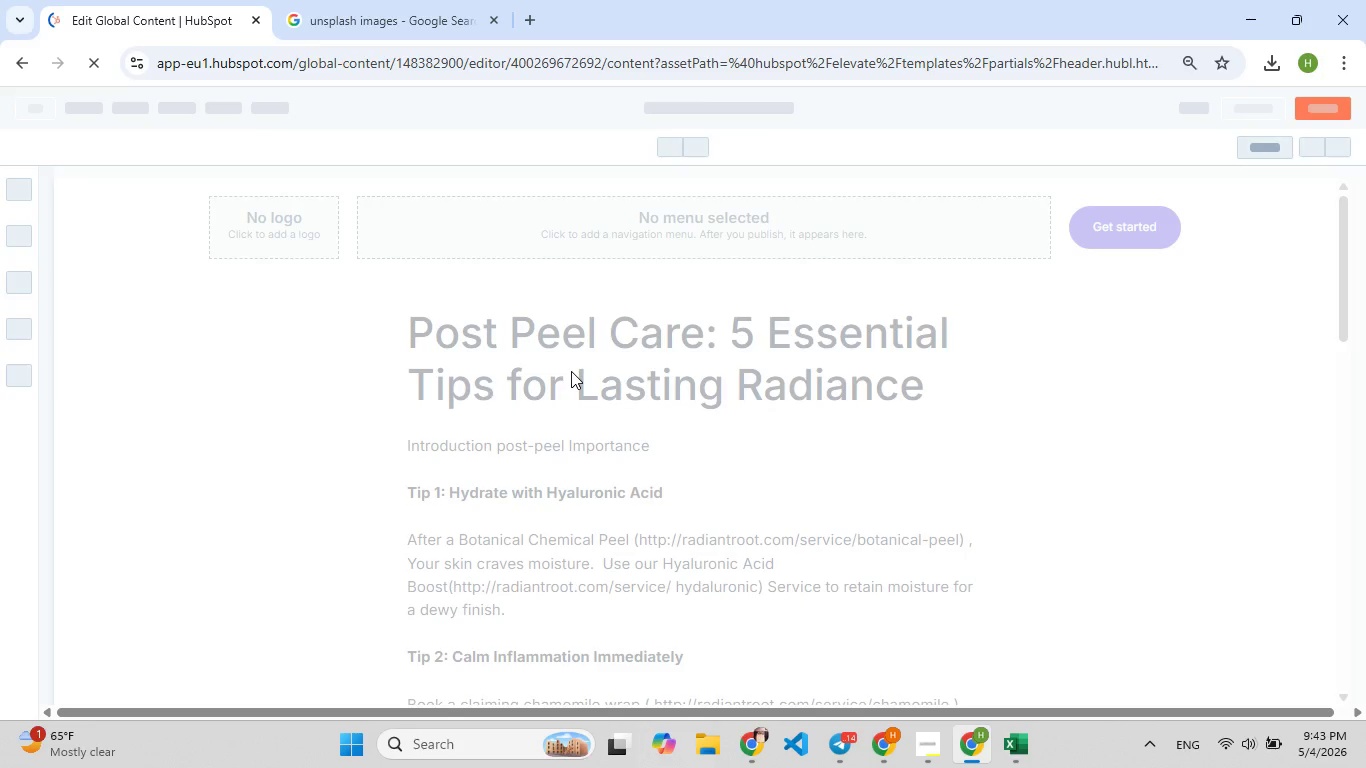 
wait(34.03)
 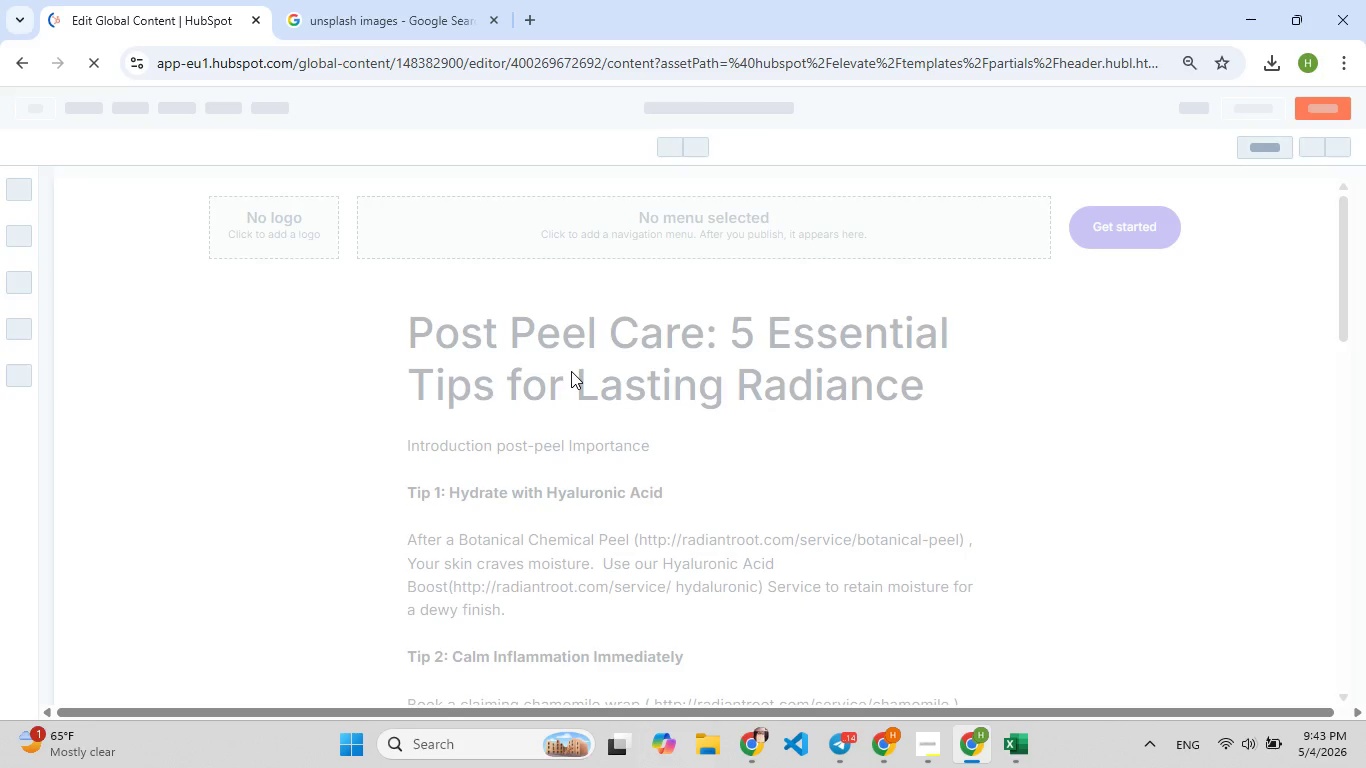 
left_click([945, 440])
 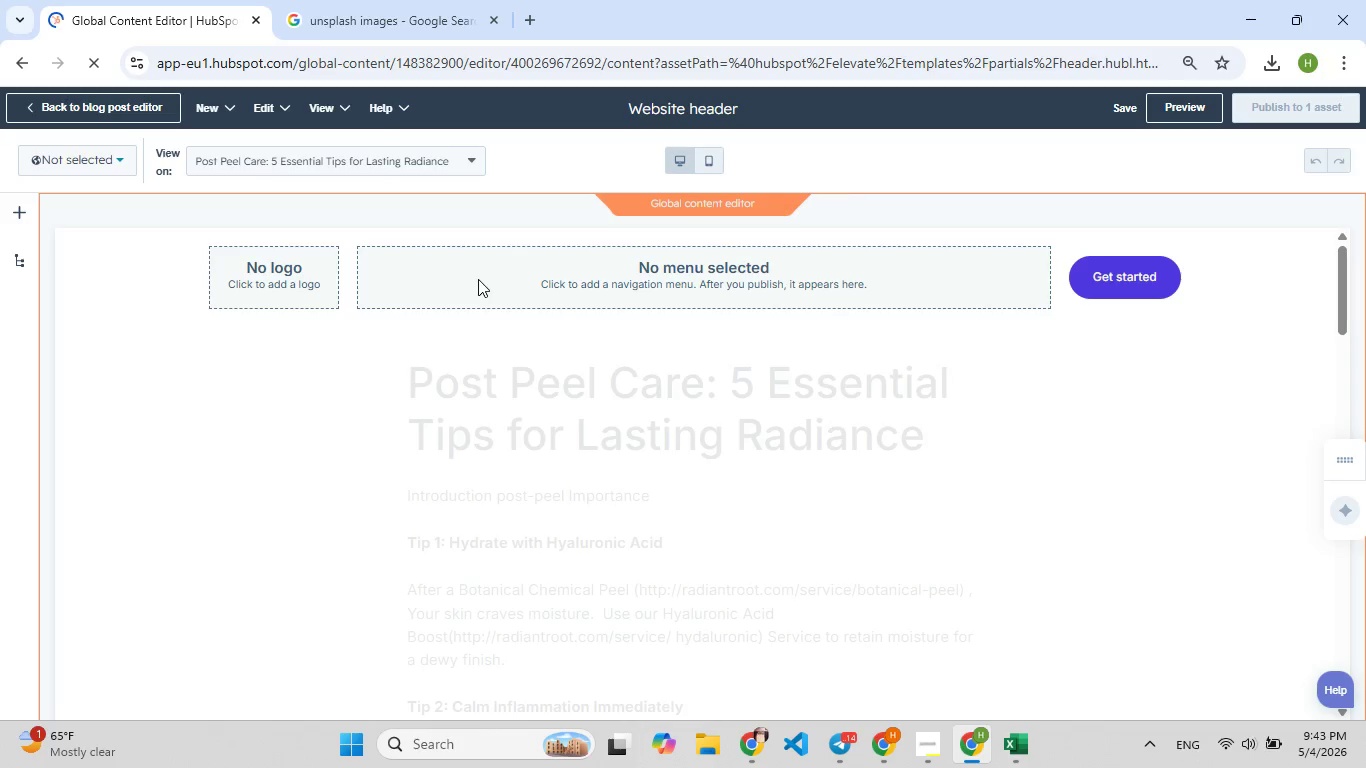 
left_click([285, 275])
 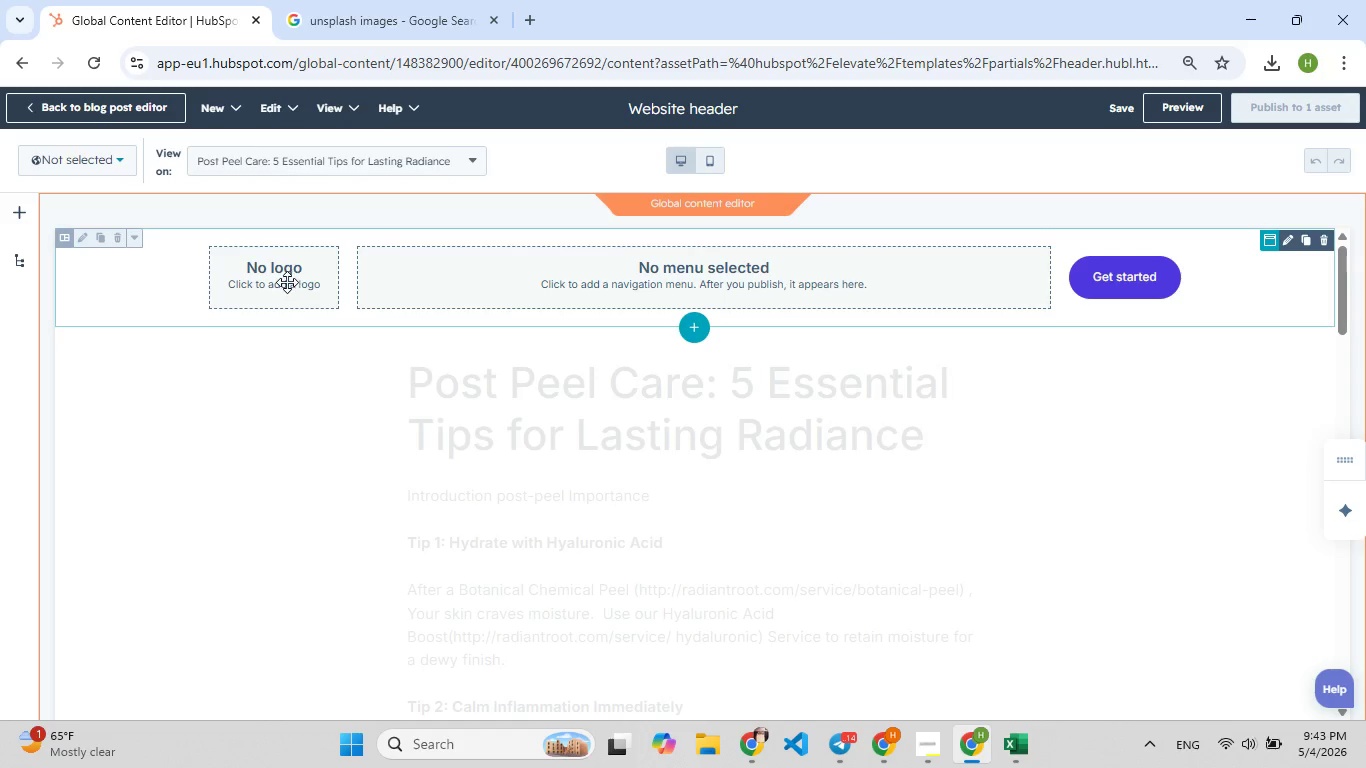 
double_click([287, 282])
 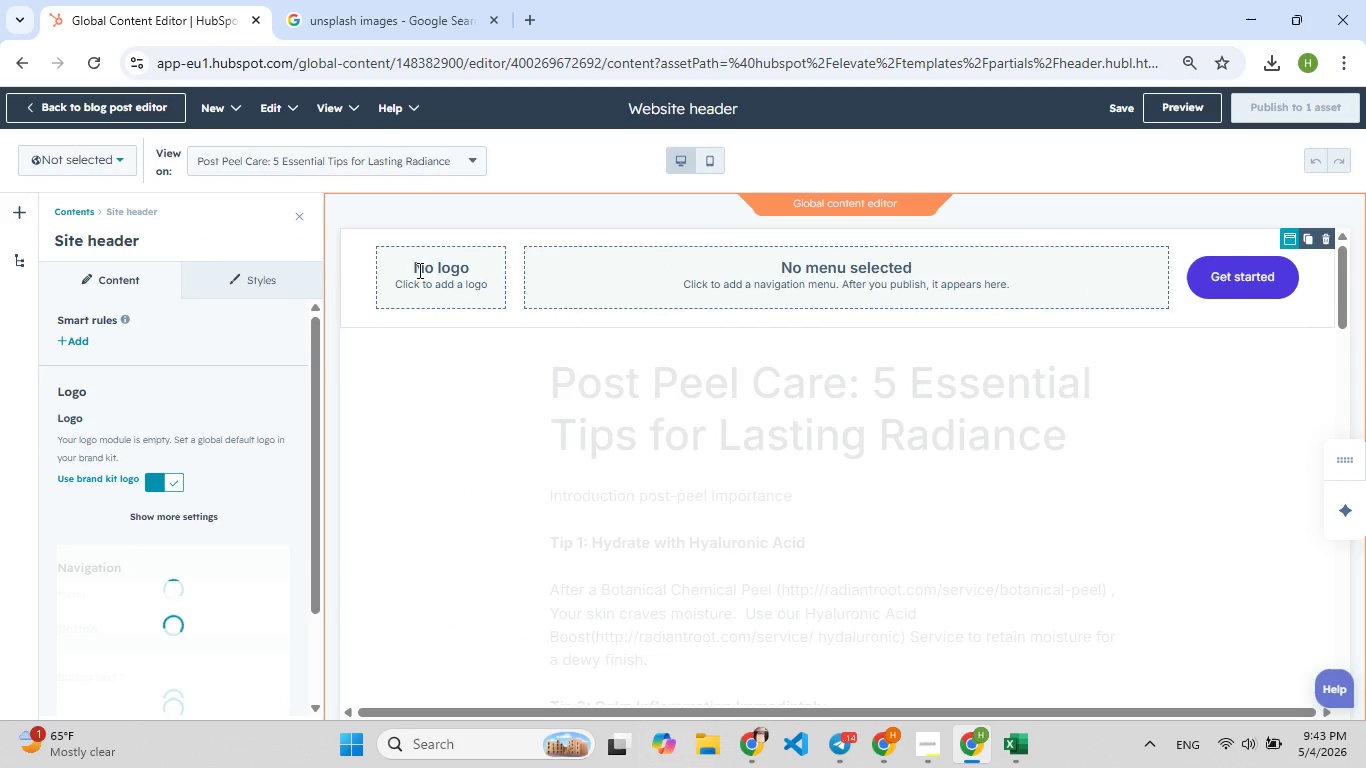 
double_click([418, 270])
 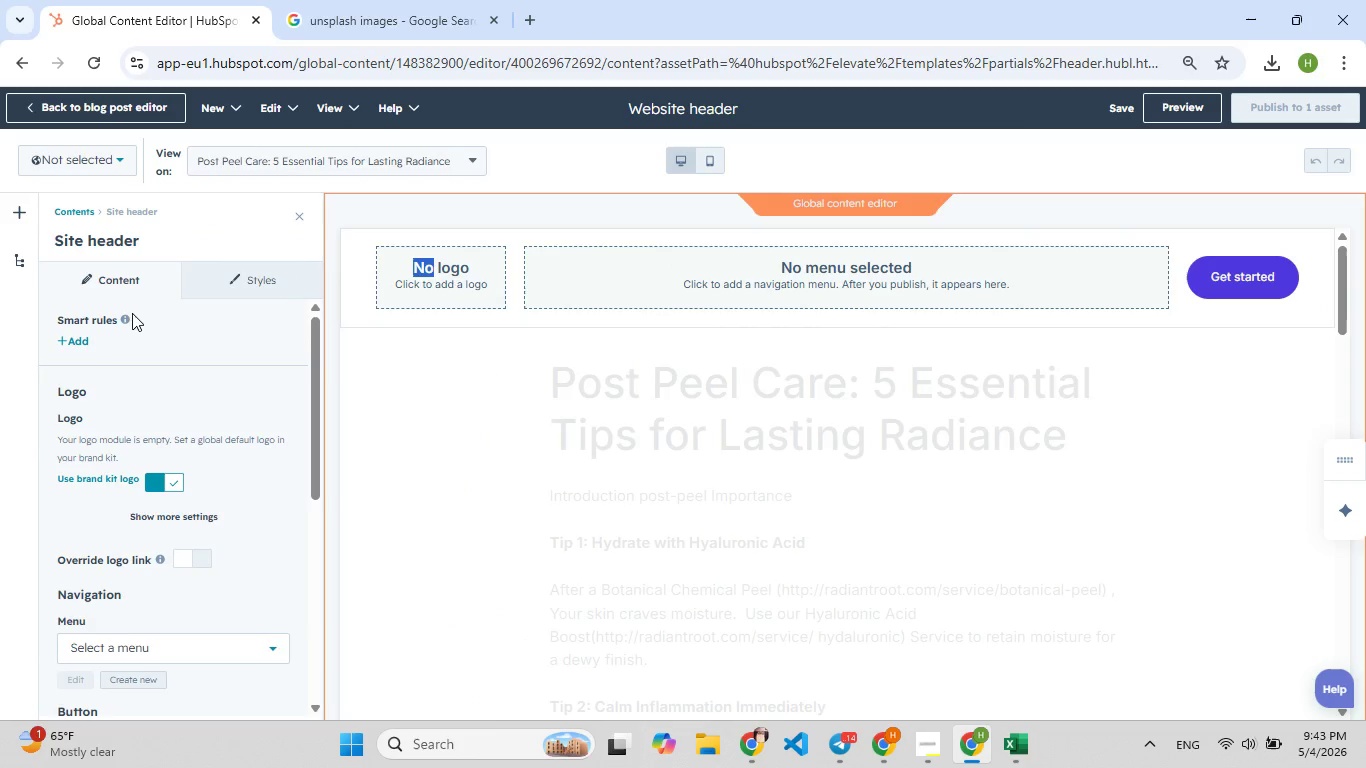 
mouse_move([186, 449])
 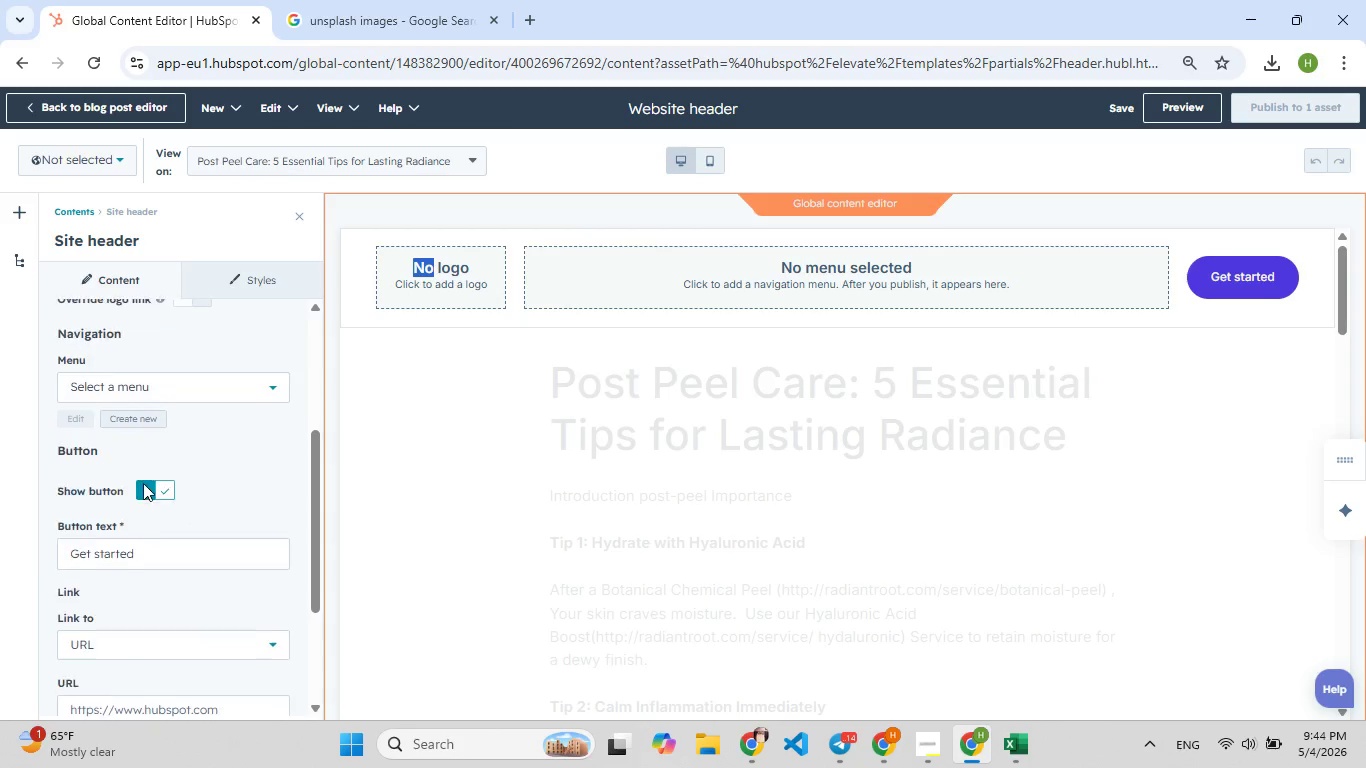 
left_click([253, 395])
 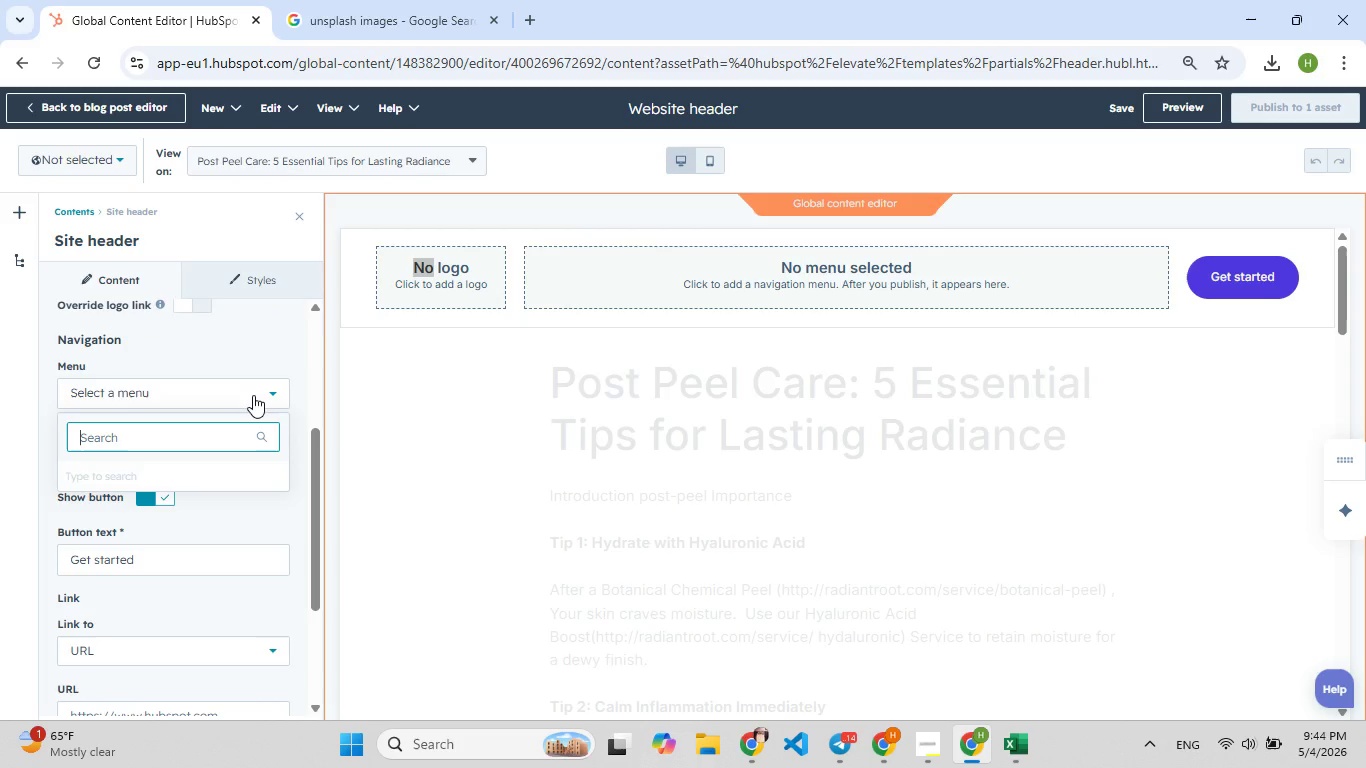 
left_click([253, 395])
 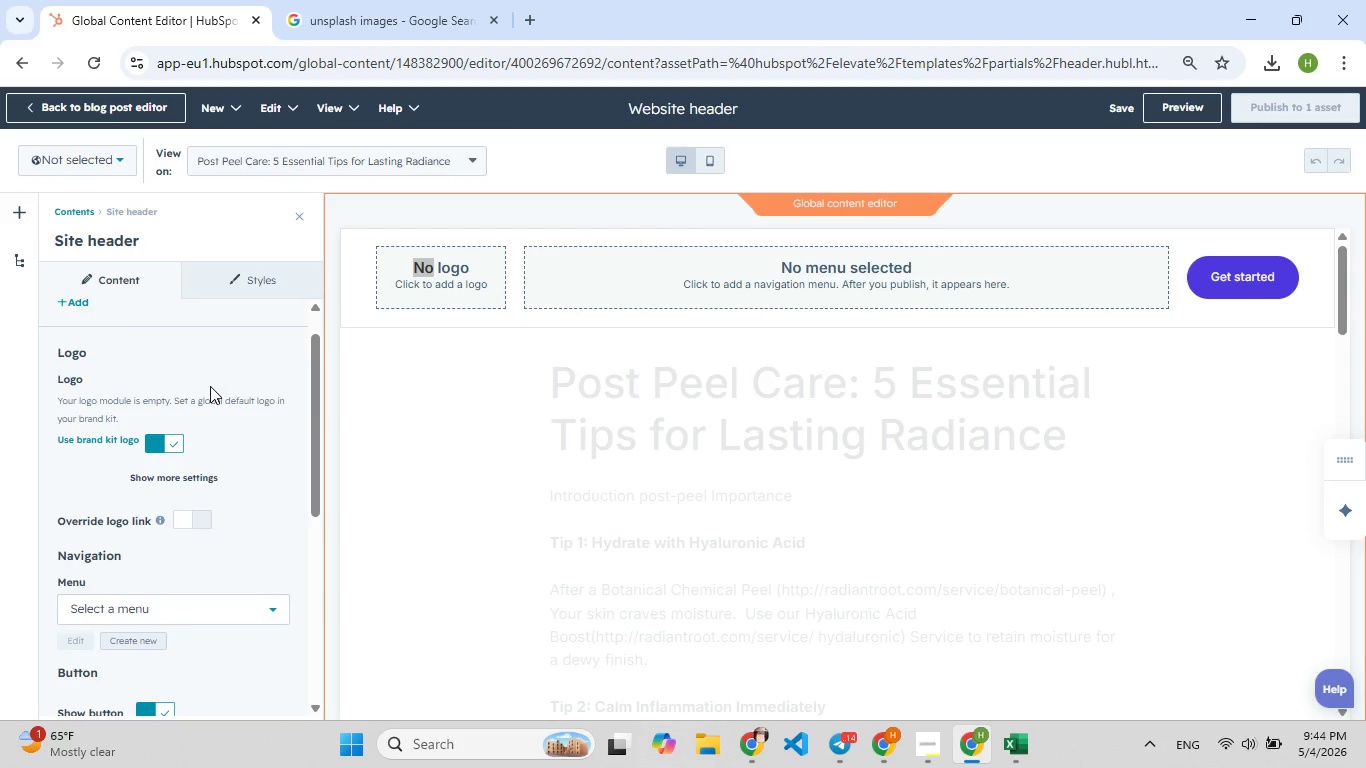 
wait(6.42)
 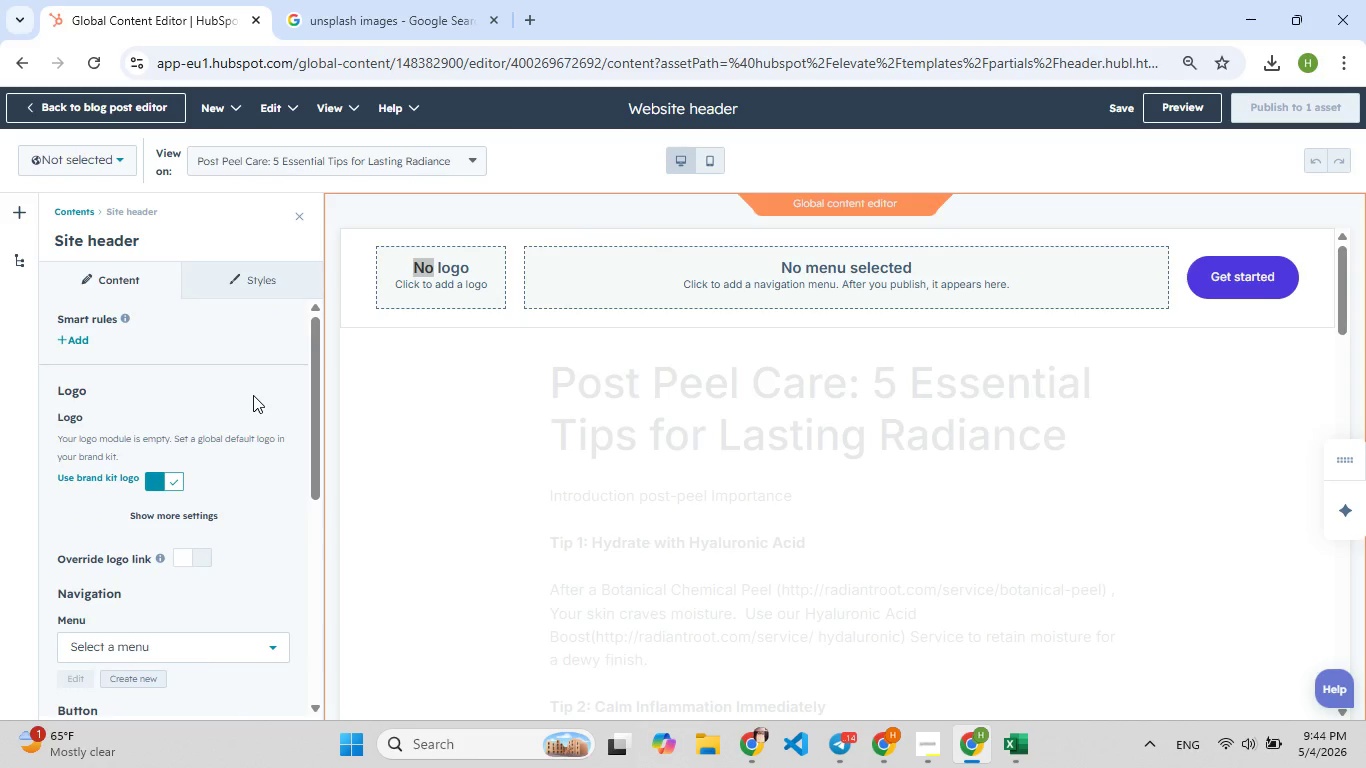 
left_click([150, 443])
 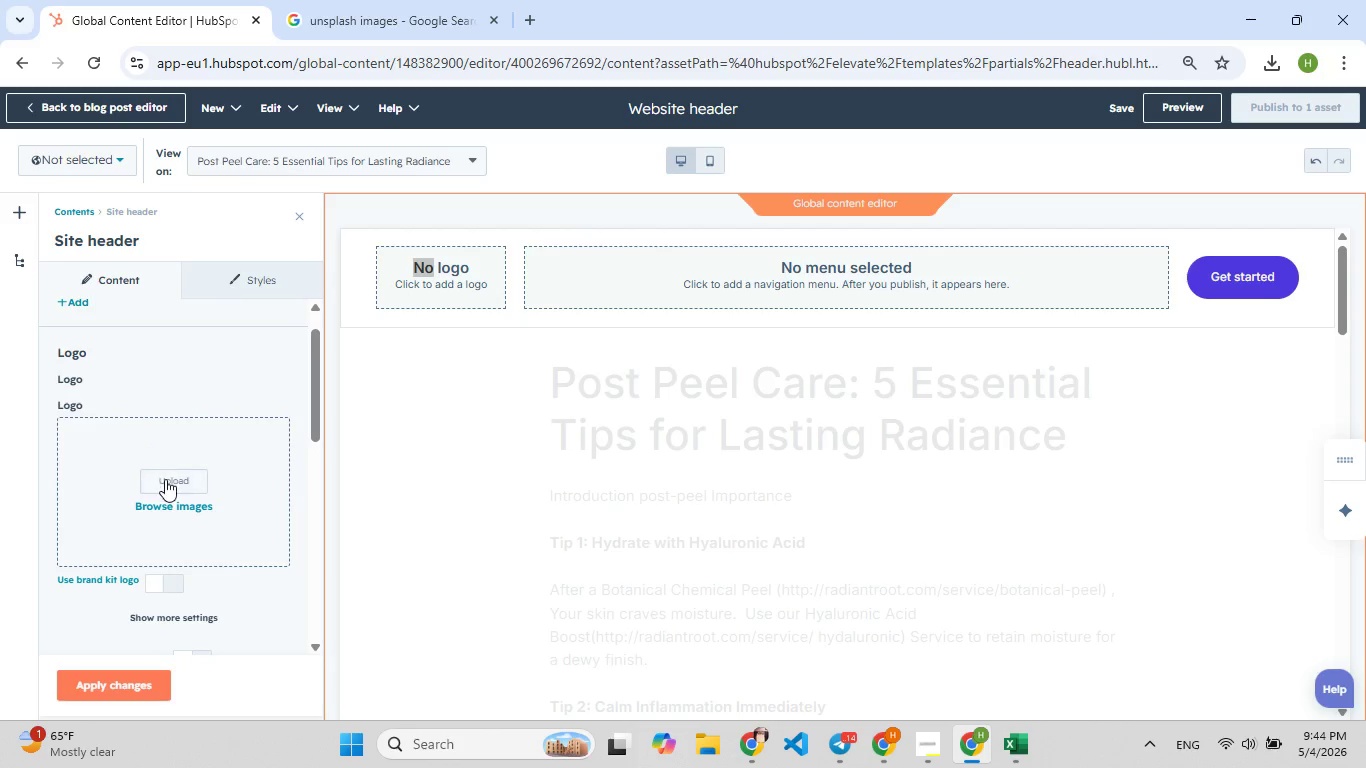 
left_click([165, 481])
 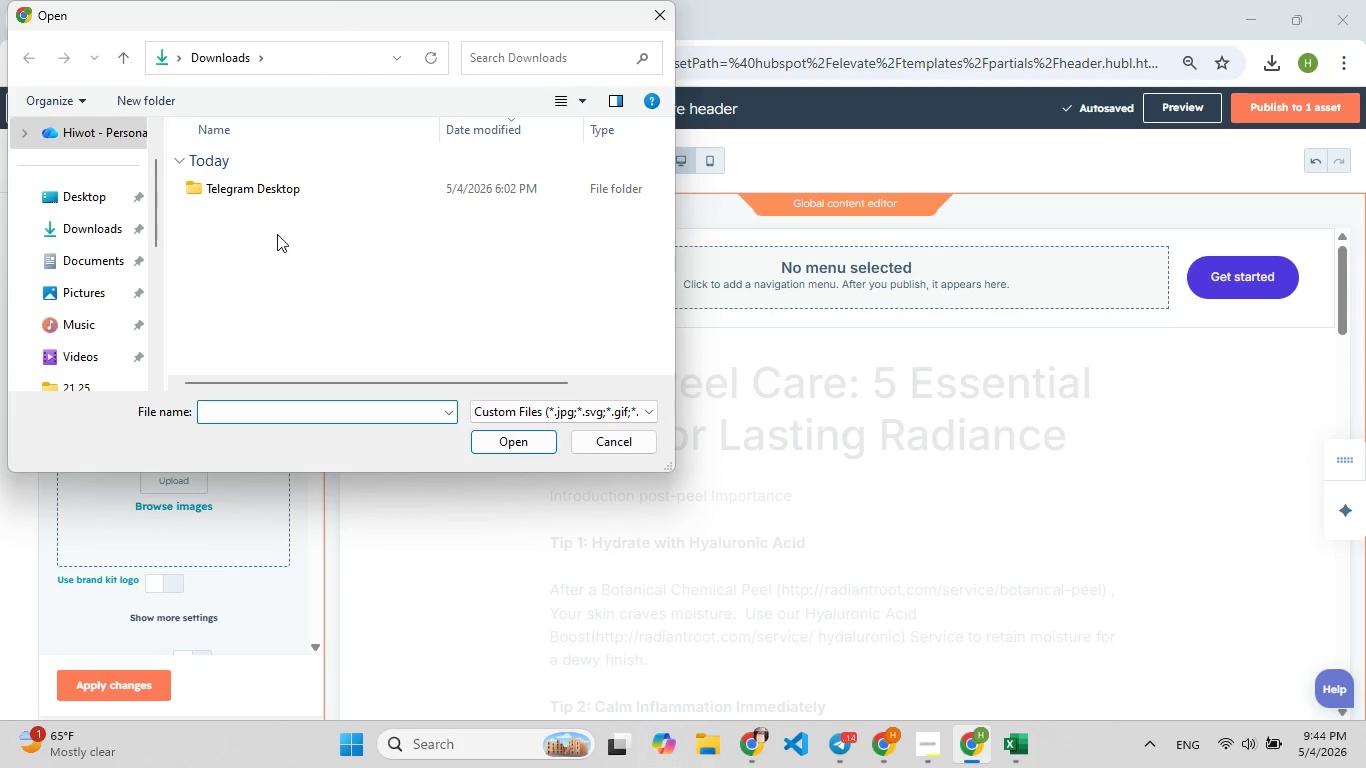 
left_click([277, 243])
 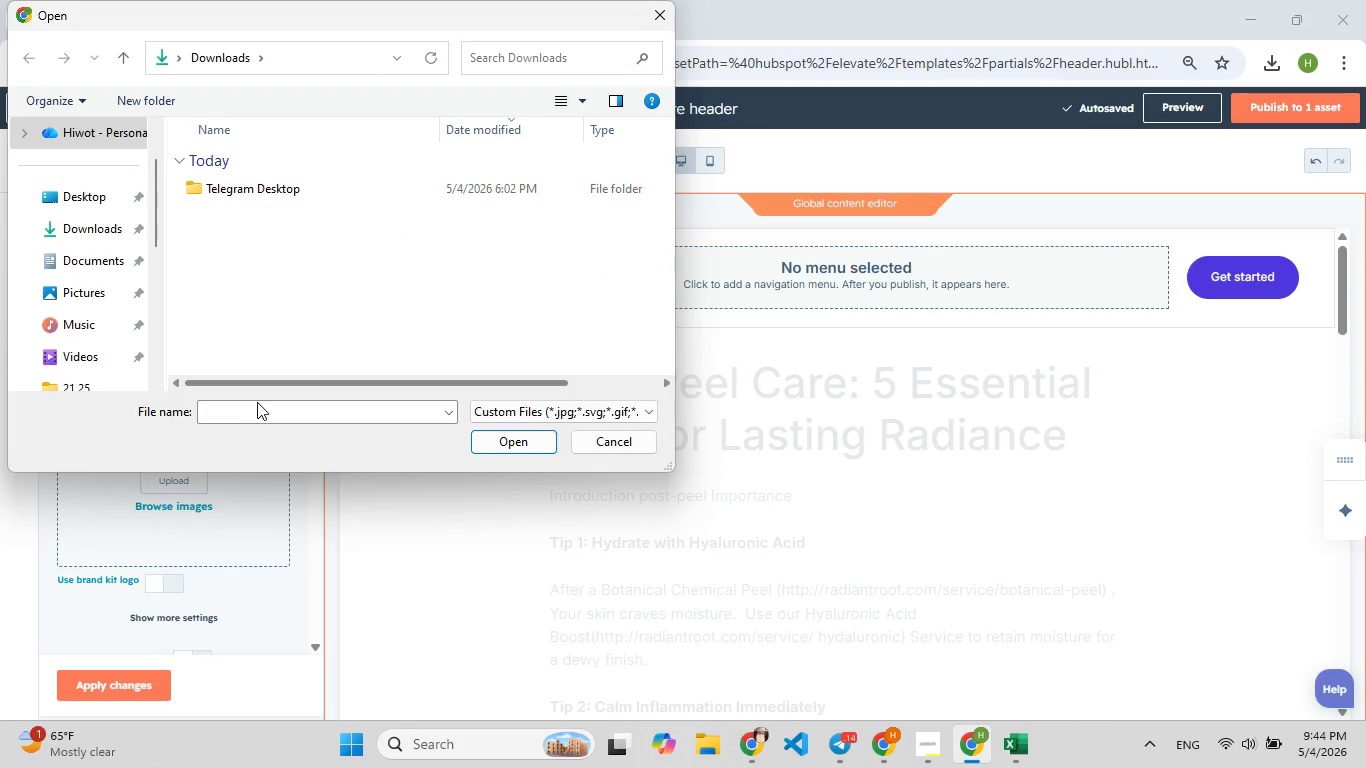 
left_click([251, 412])
 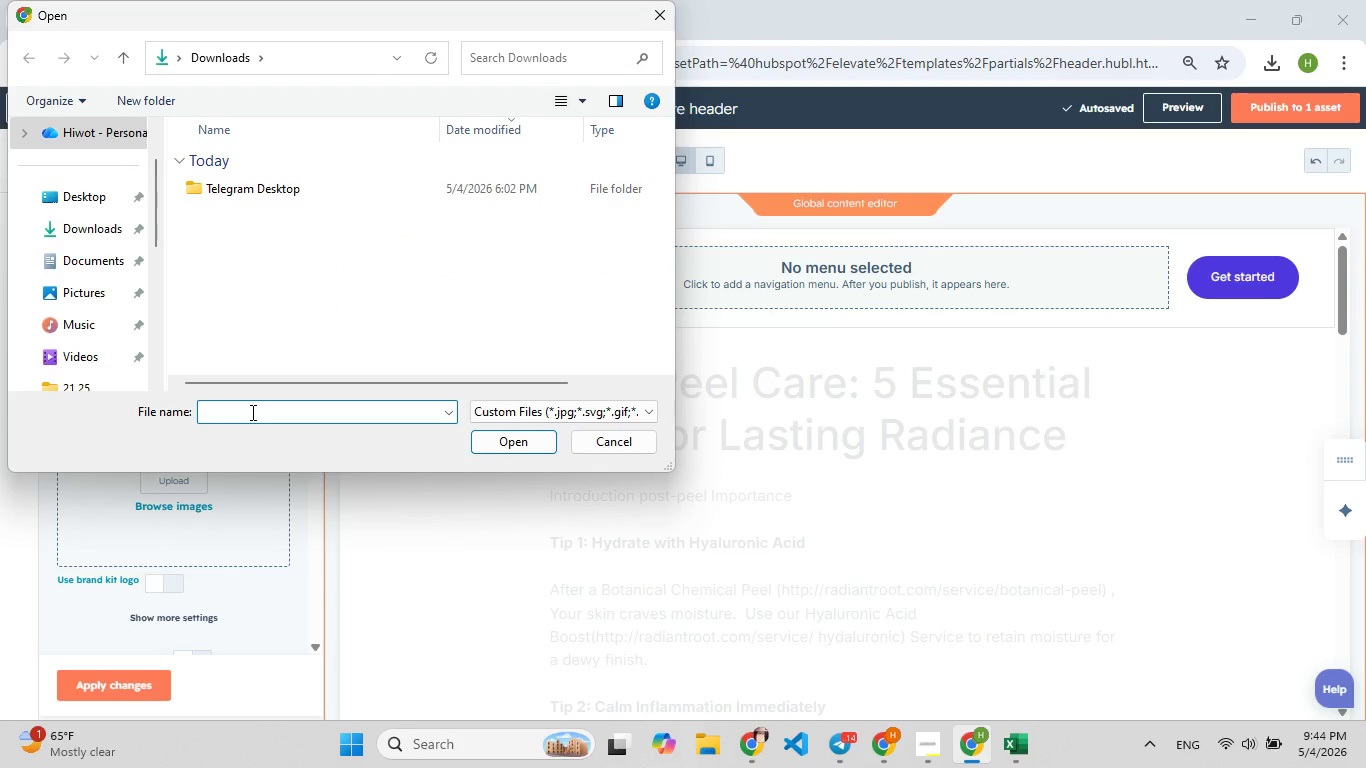 
key(L)
 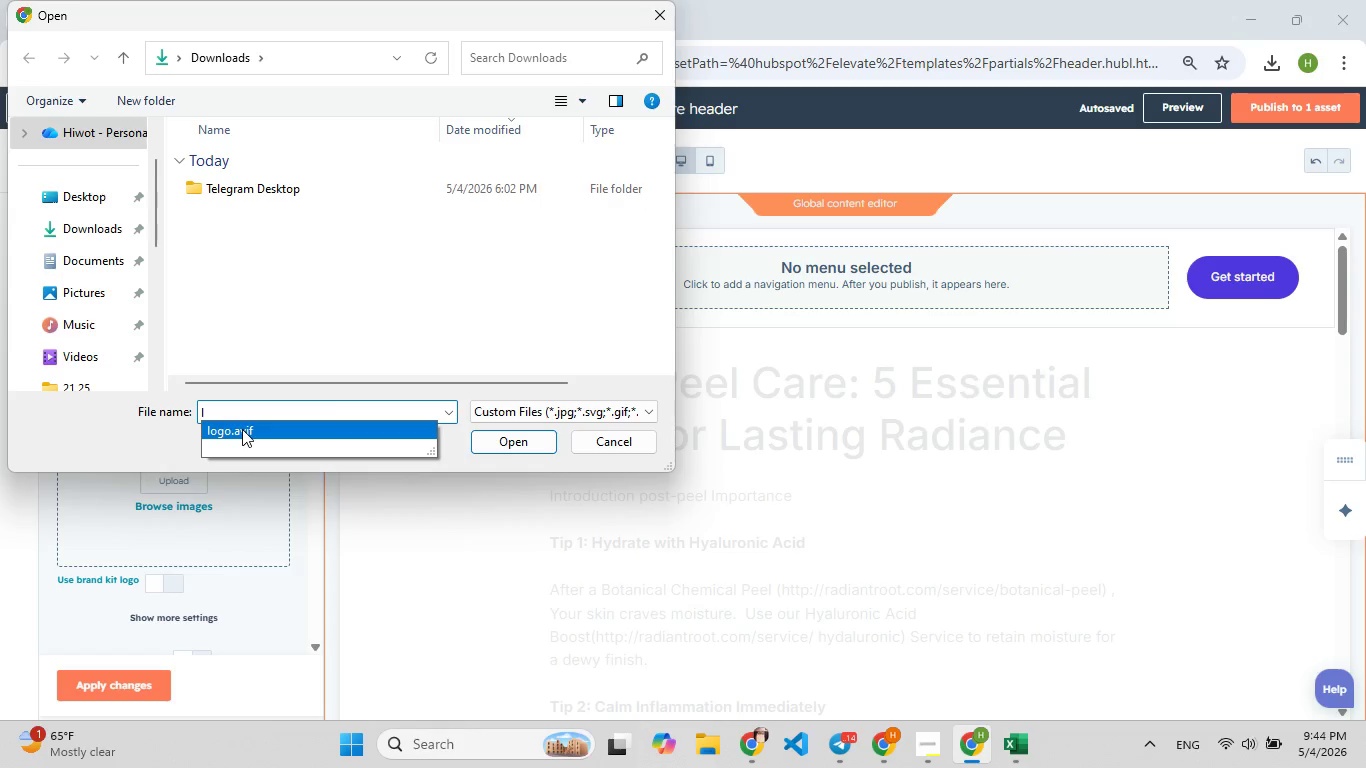 
left_click([241, 430])
 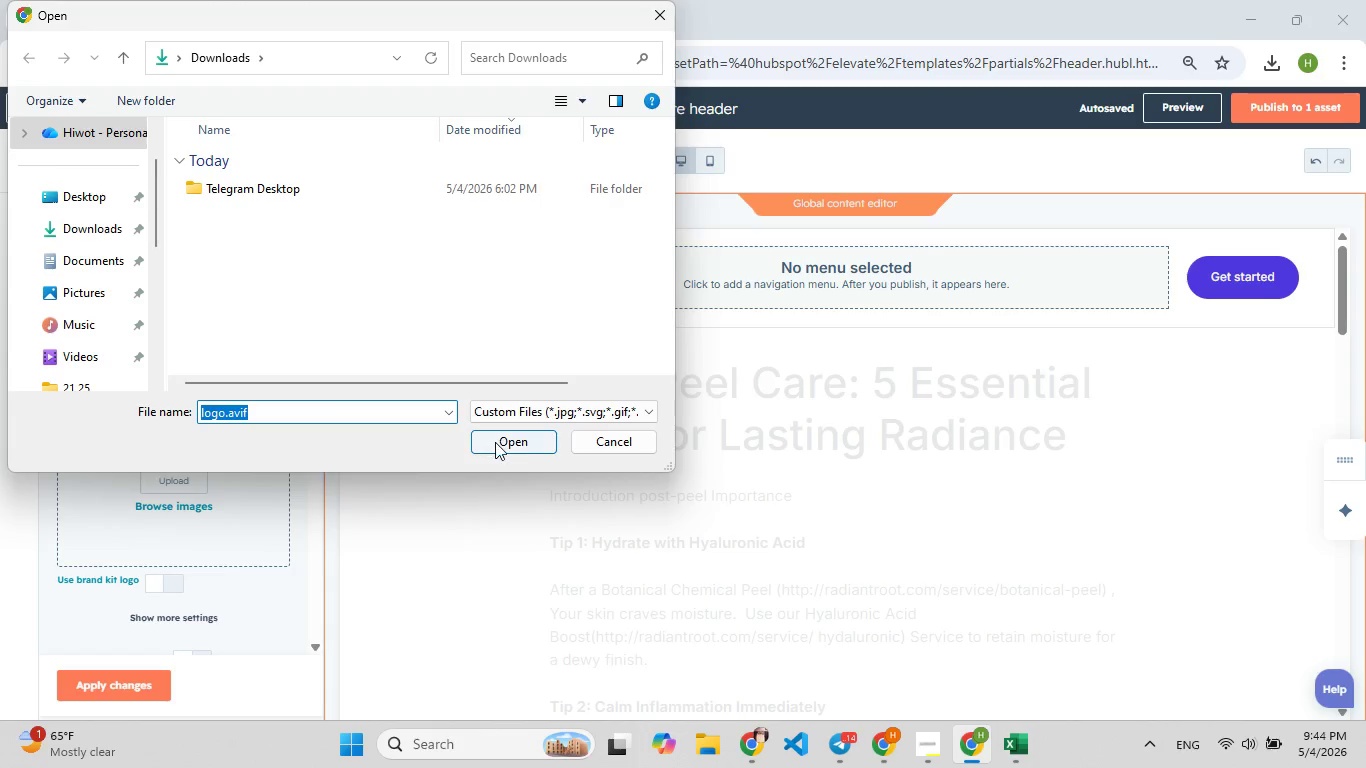 
left_click([490, 446])
 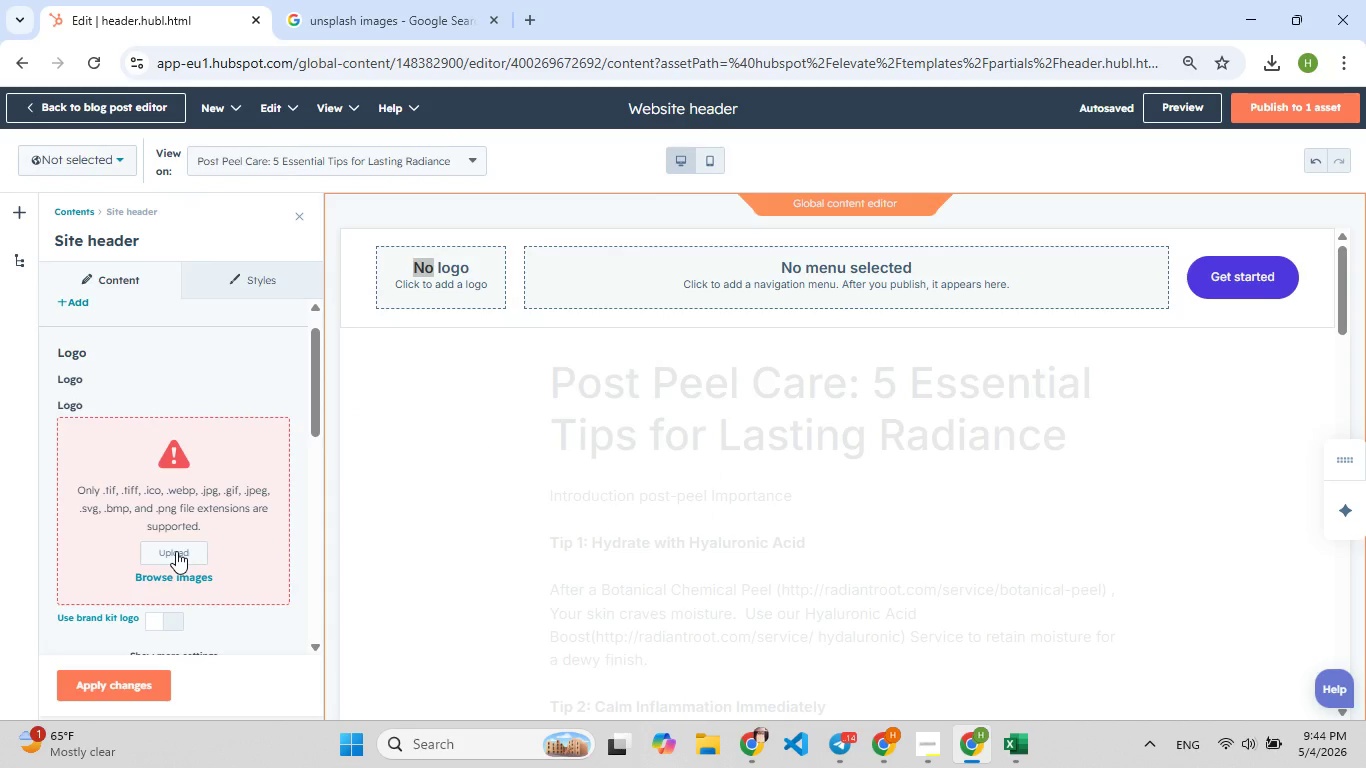 
left_click([384, 0])
 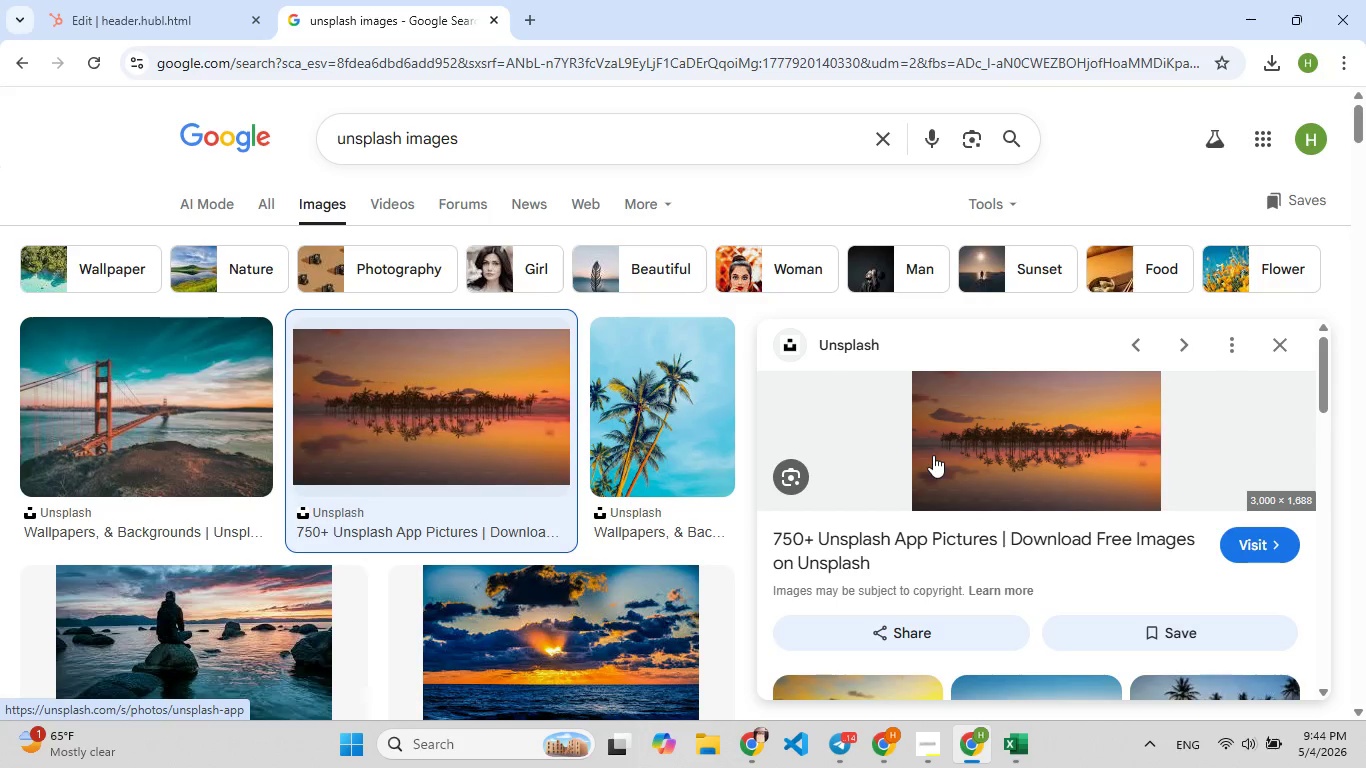 
left_click([992, 446])
 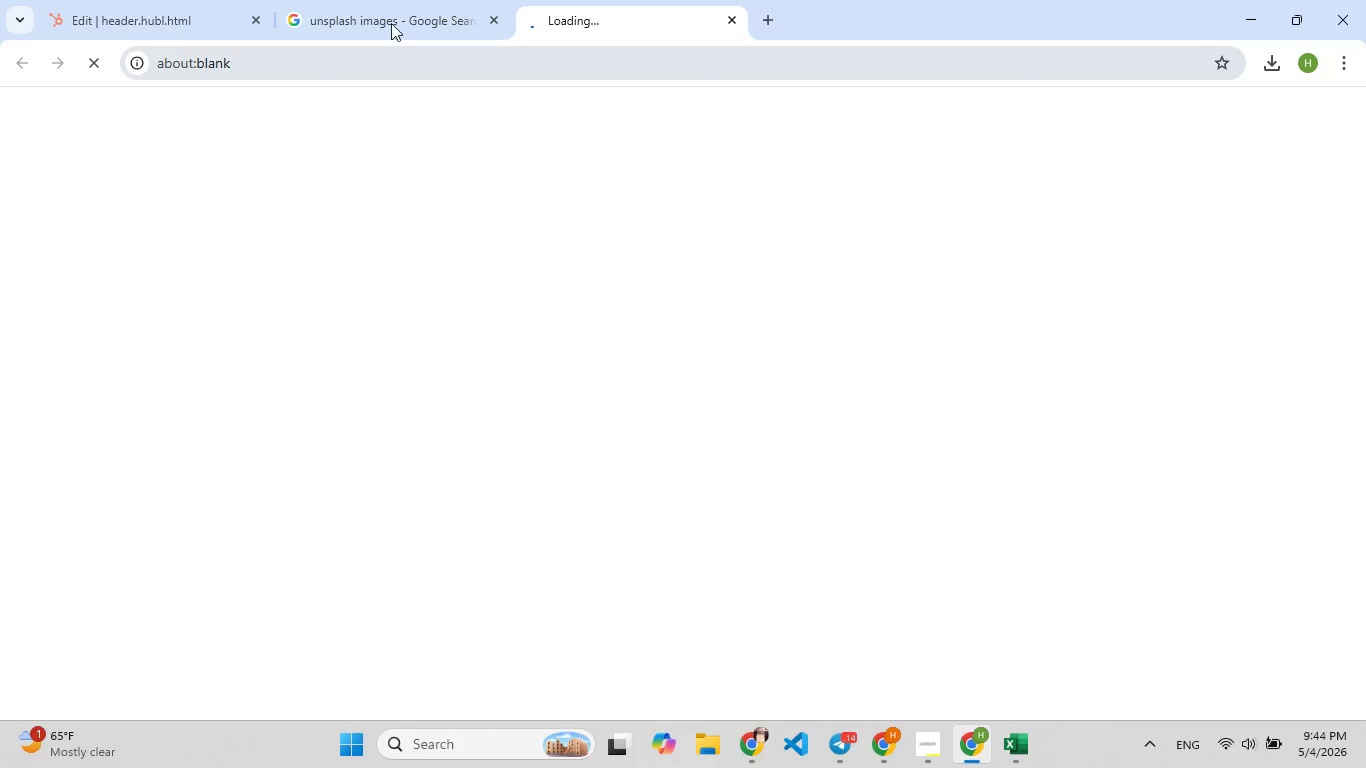 
left_click([389, 12])
 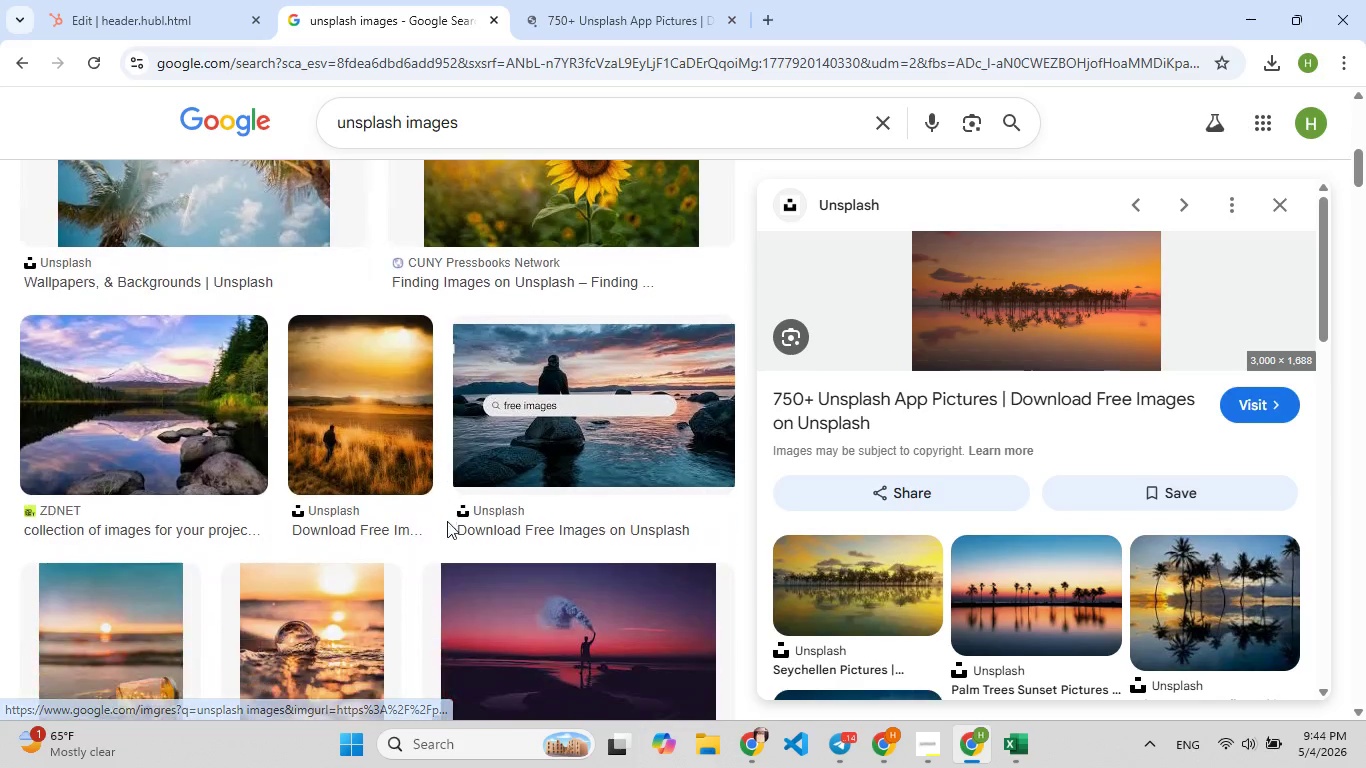 
wait(8.75)
 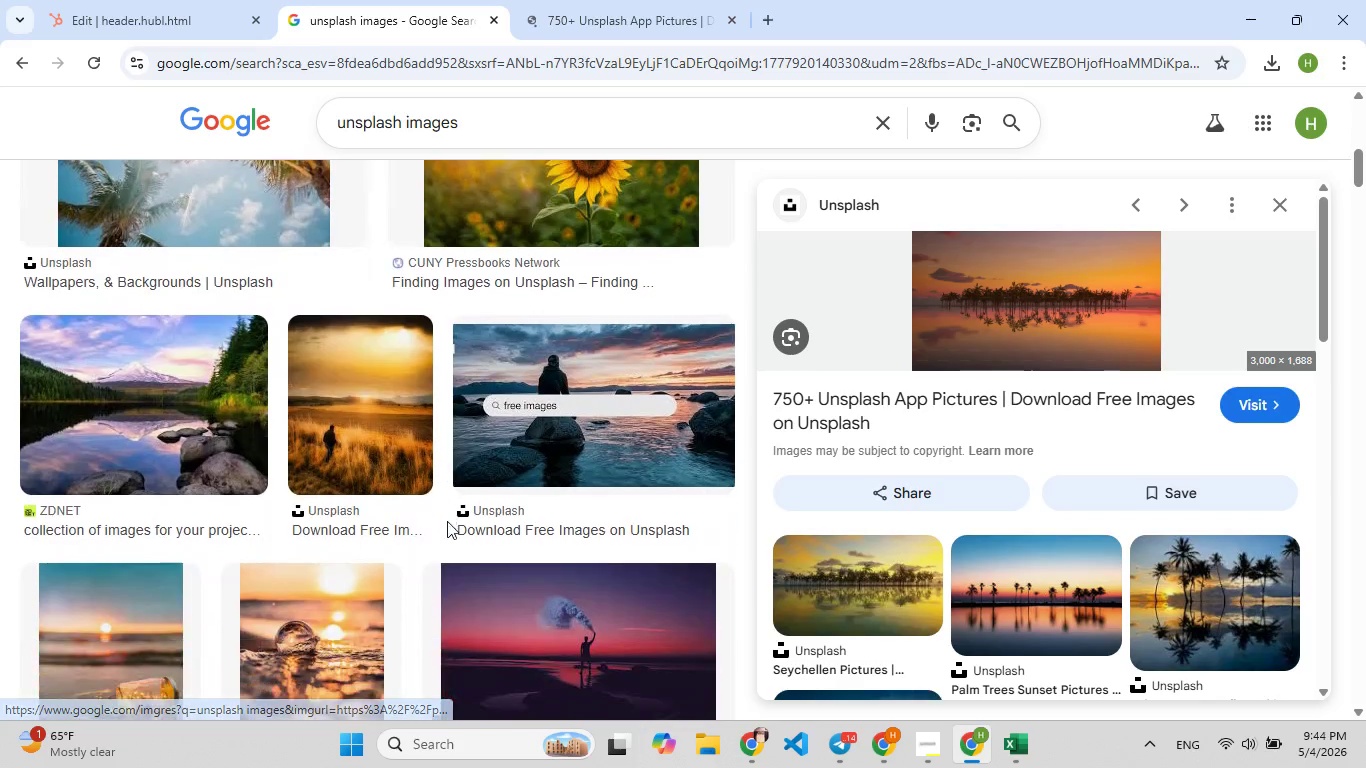 
left_click([201, 406])
 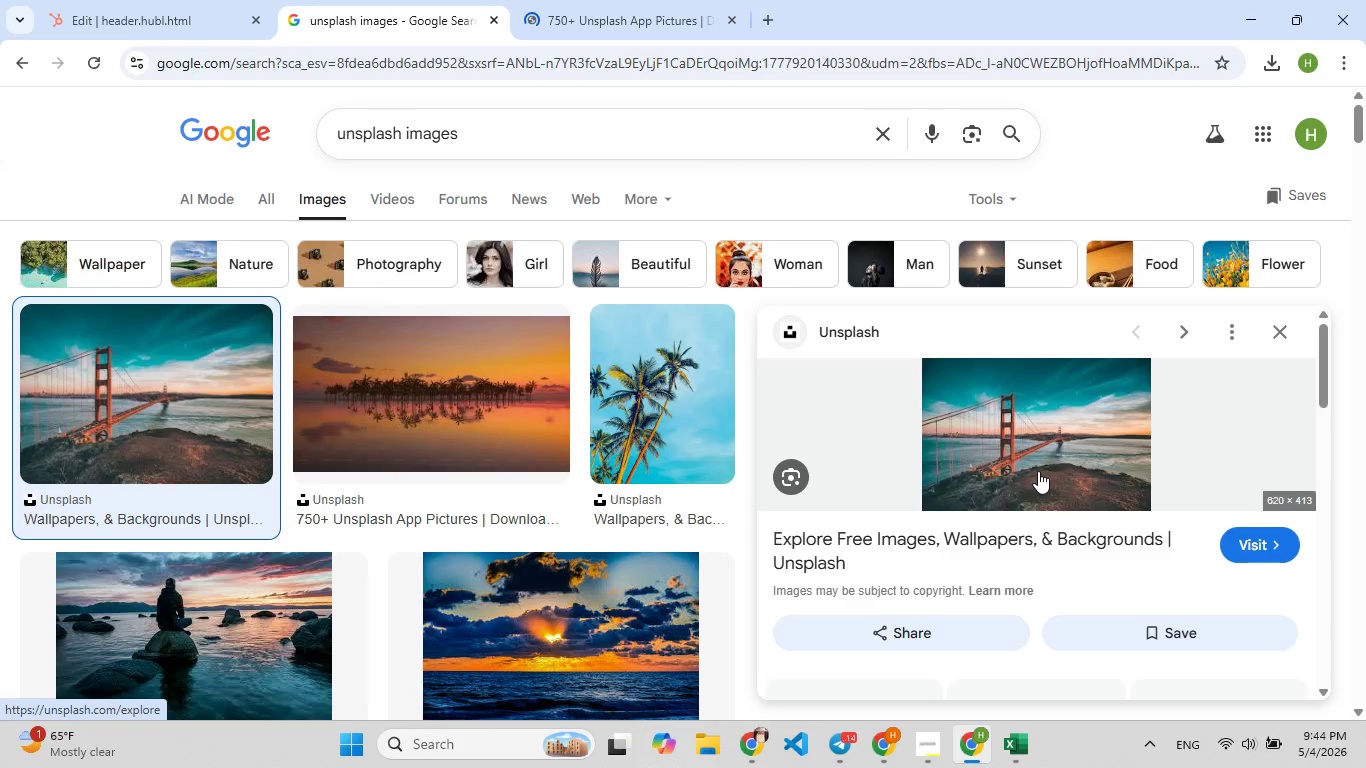 
right_click([1038, 471])
 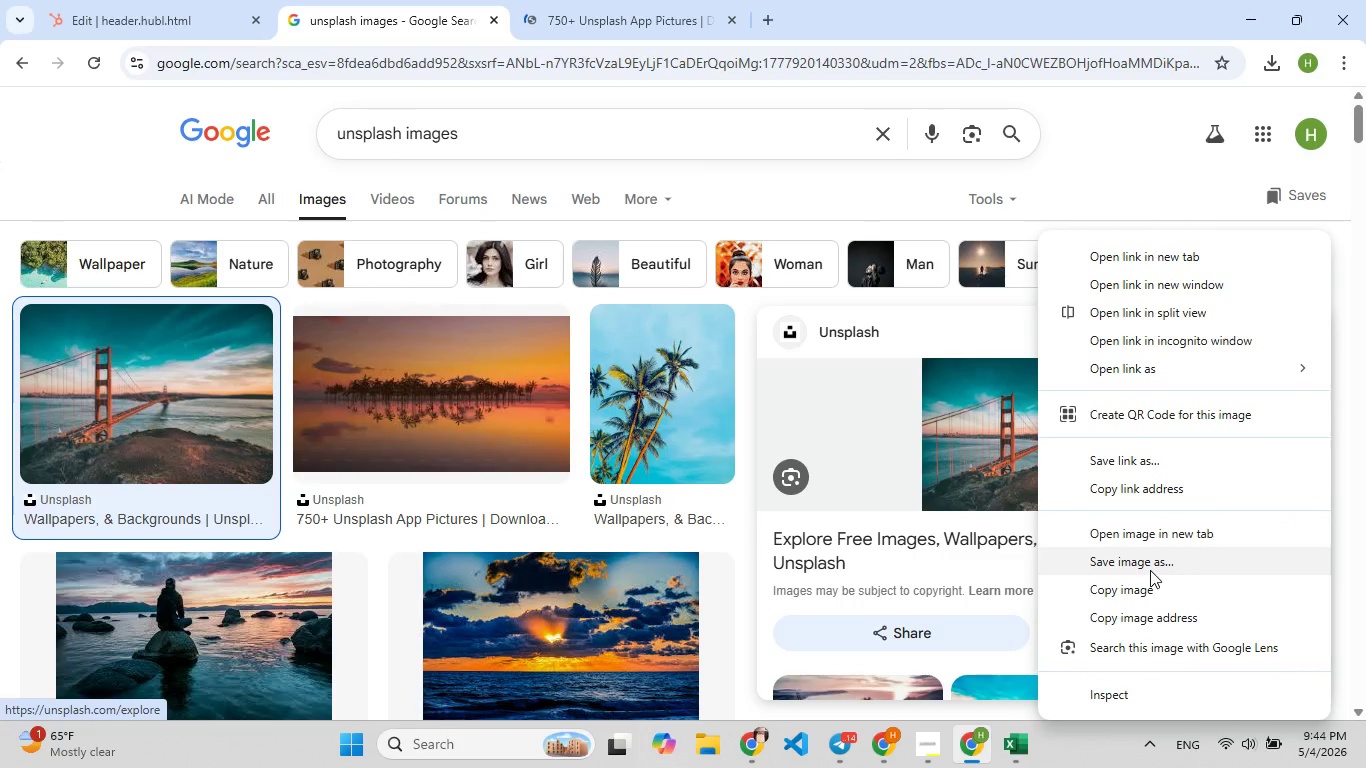 
left_click([1152, 564])
 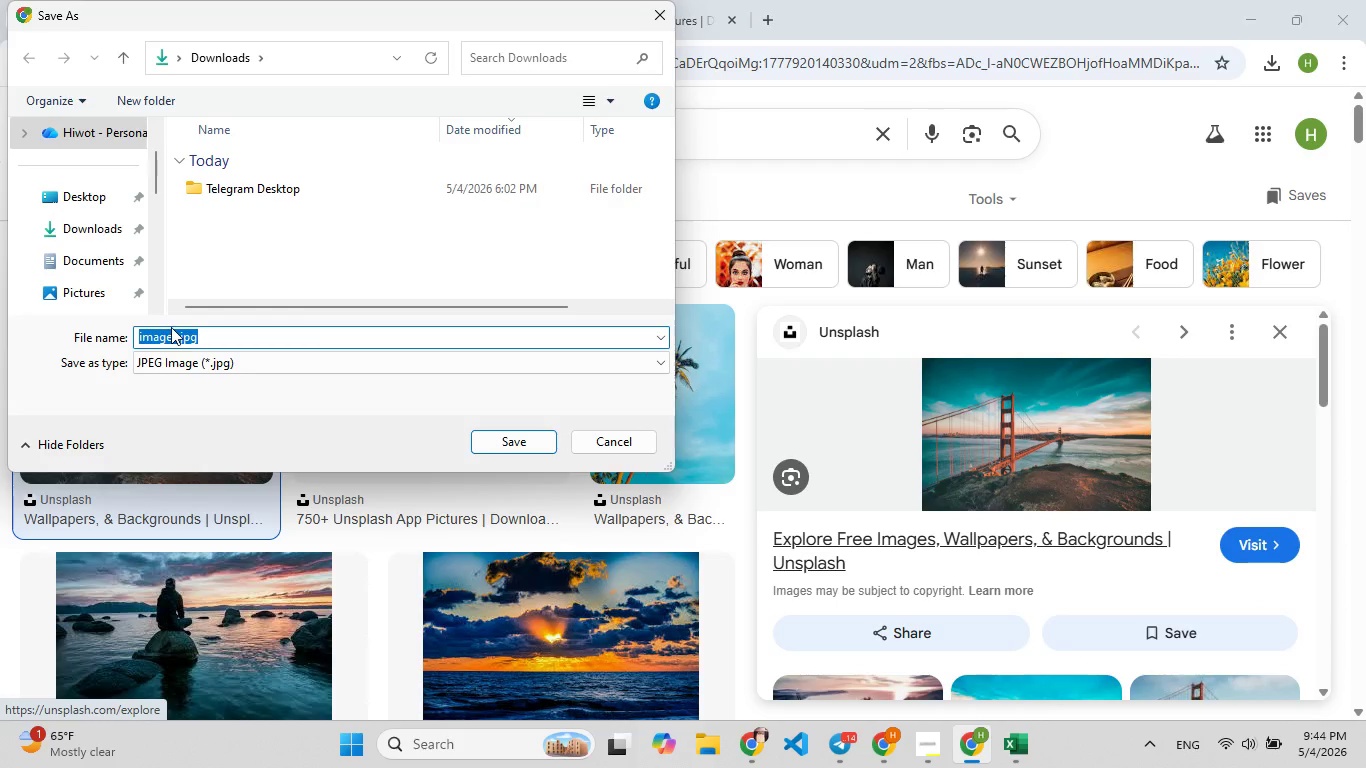 
wait(6.47)
 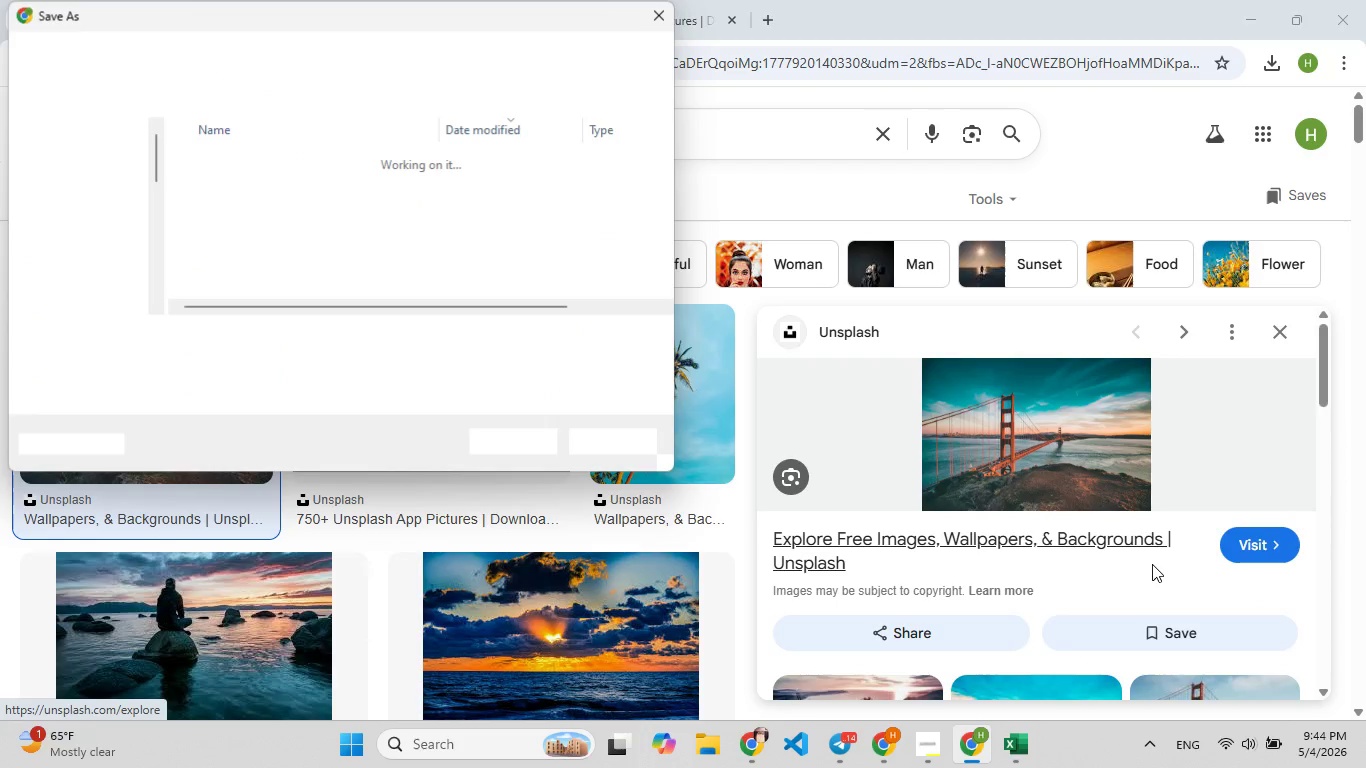 
left_click([526, 435])
 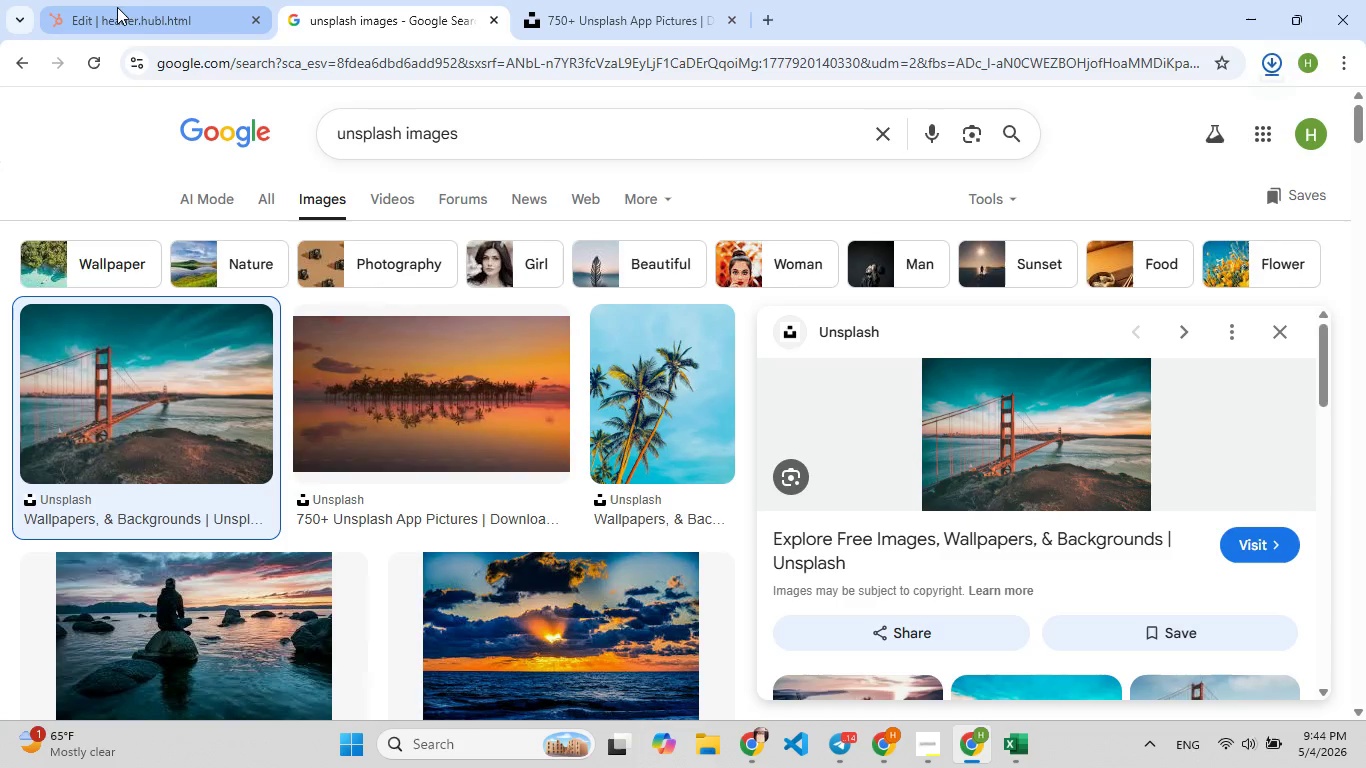 
left_click([117, 7])
 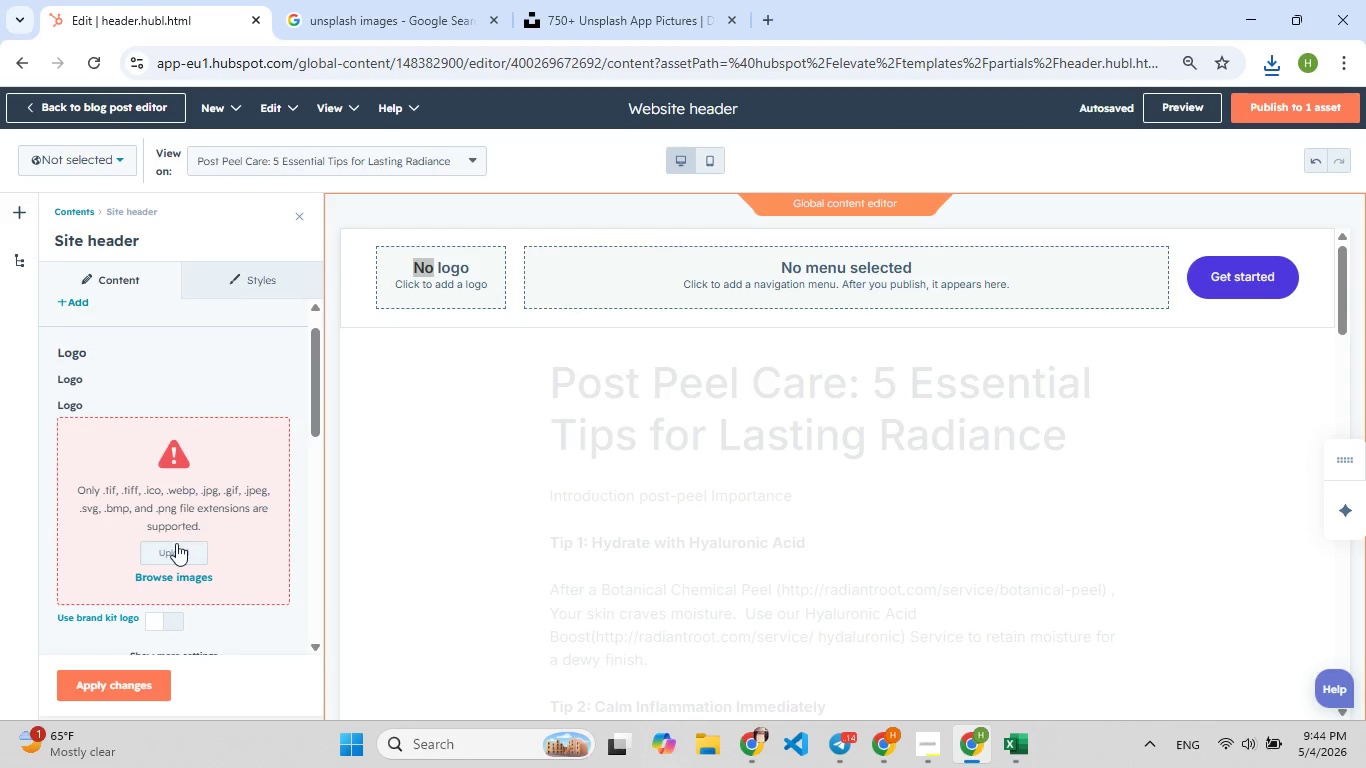 
left_click([173, 551])
 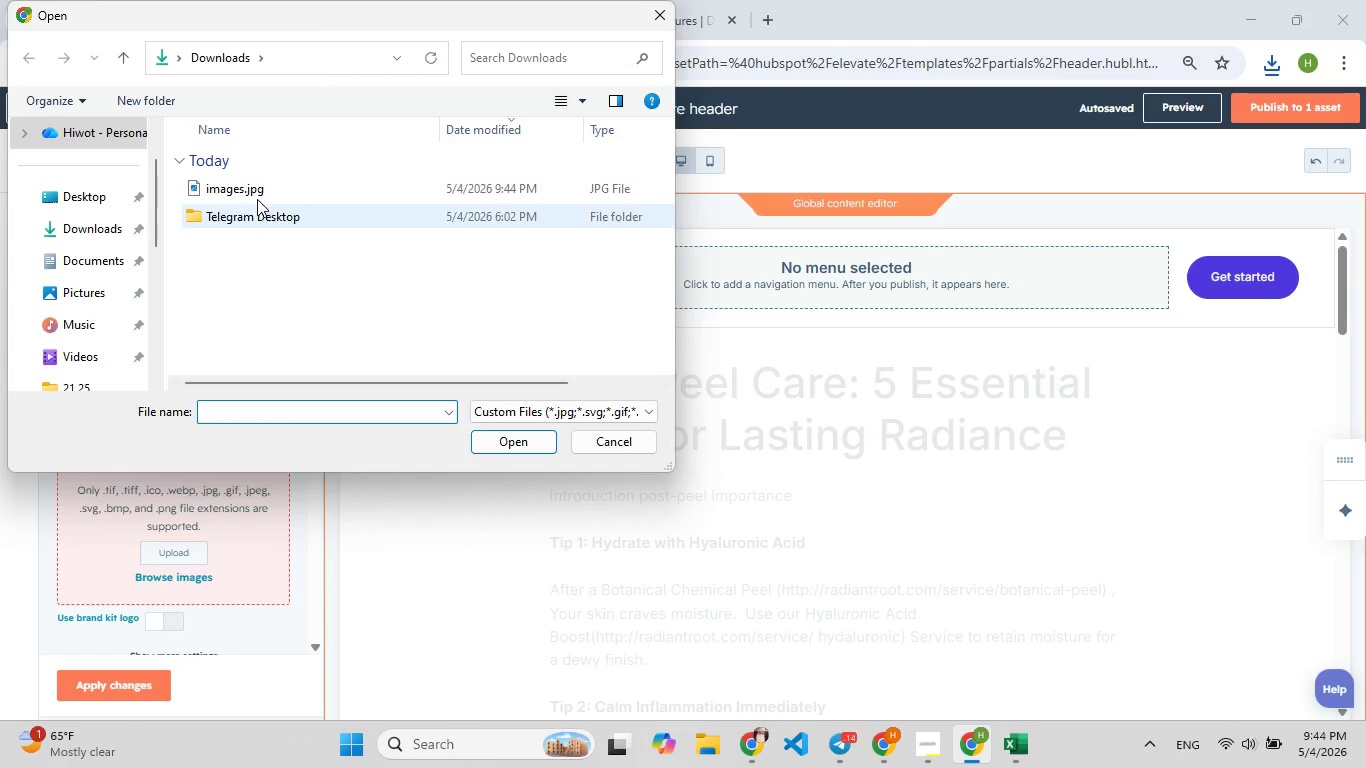 
double_click([261, 184])
 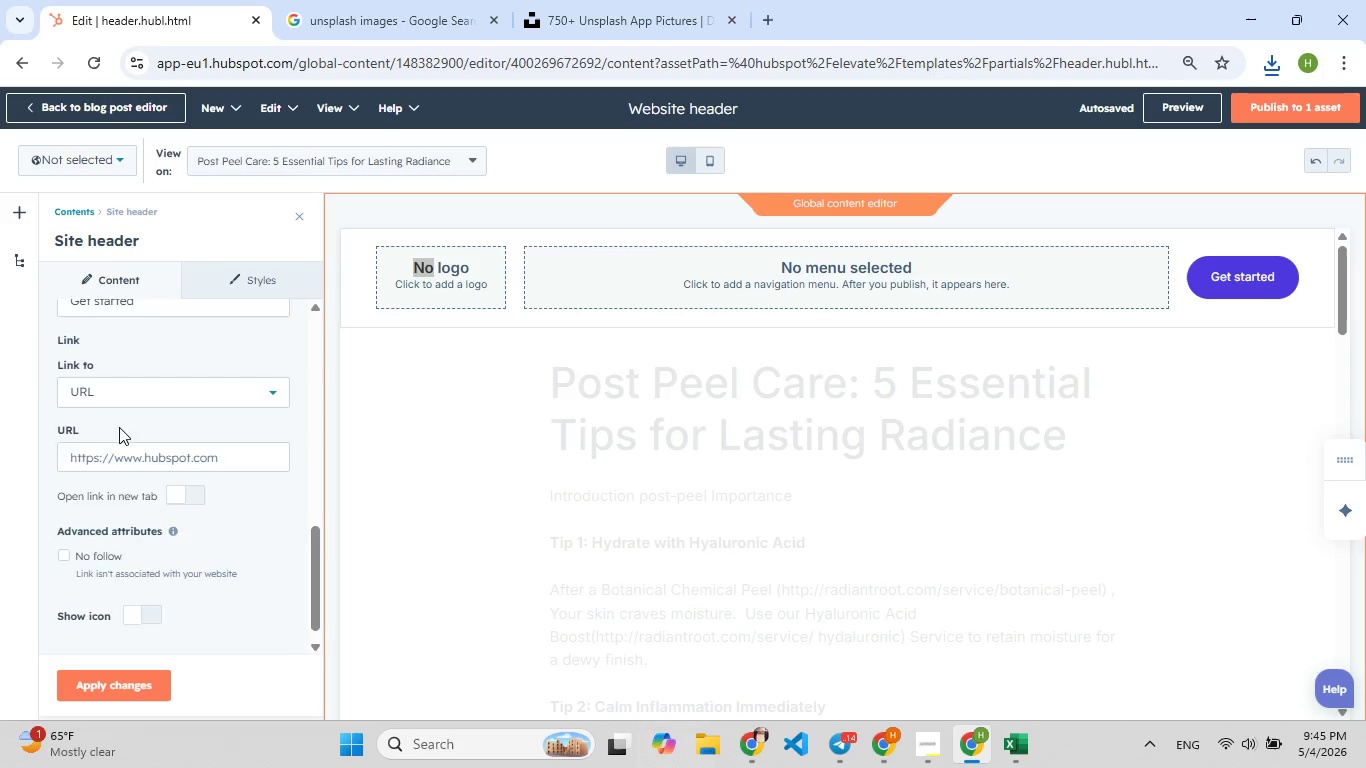 
wait(21.83)
 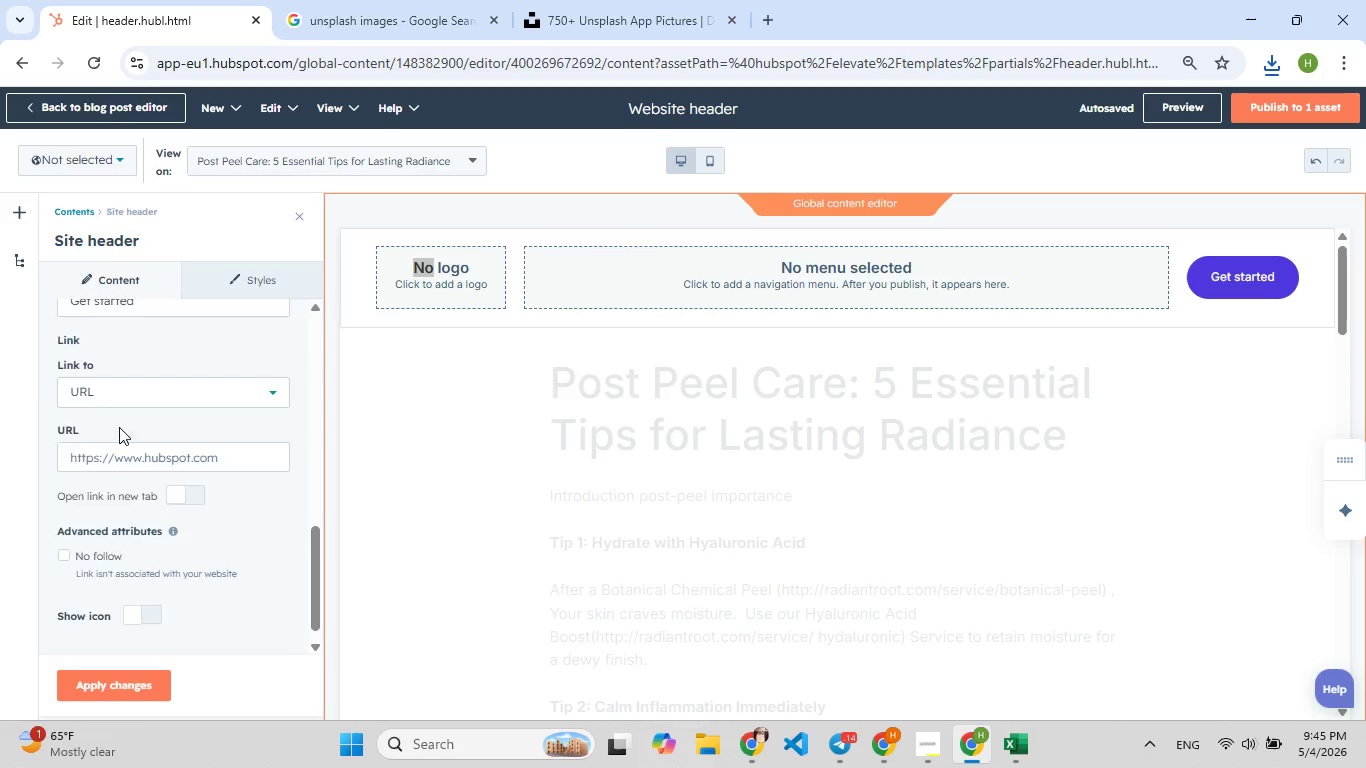 
left_click([180, 442])
 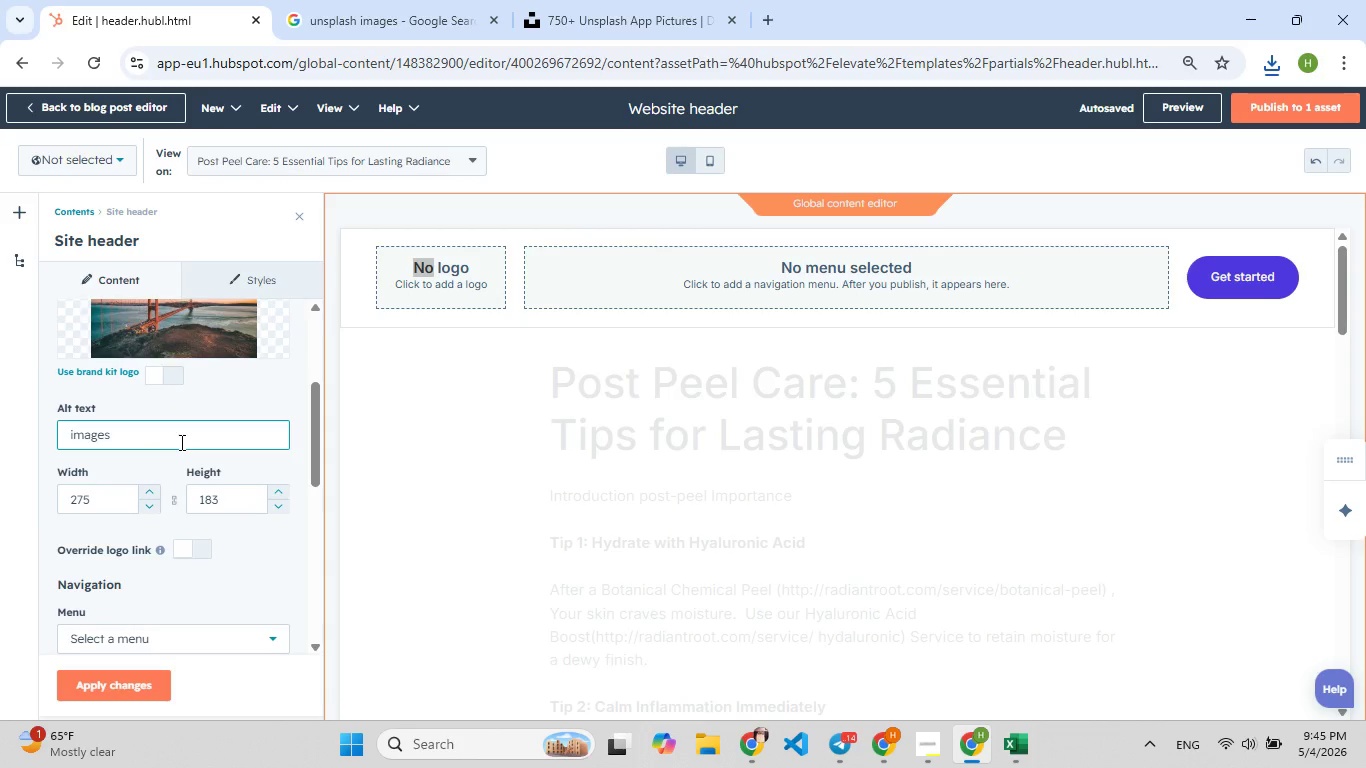 
hold_key(key=F9, duration=1.5)
 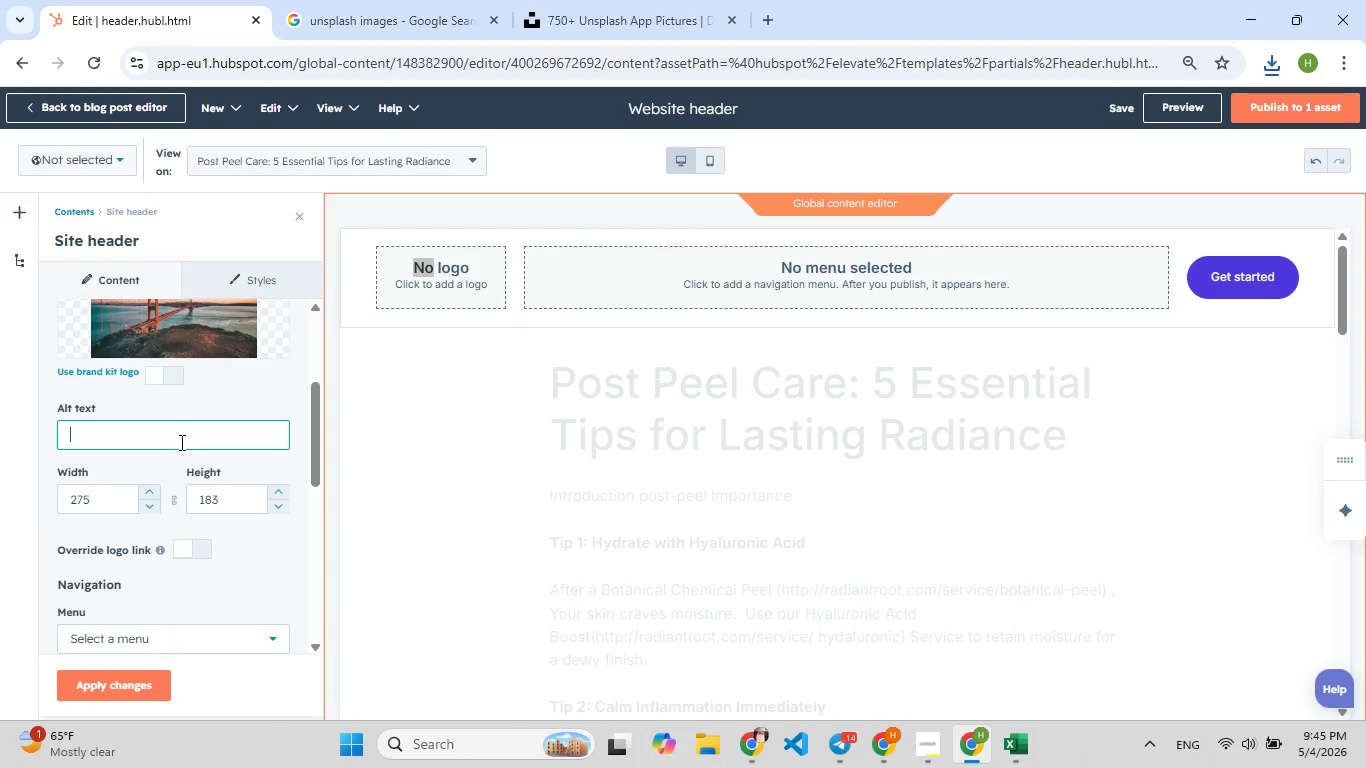 
hold_key(key=Backspace, duration=1.5)
 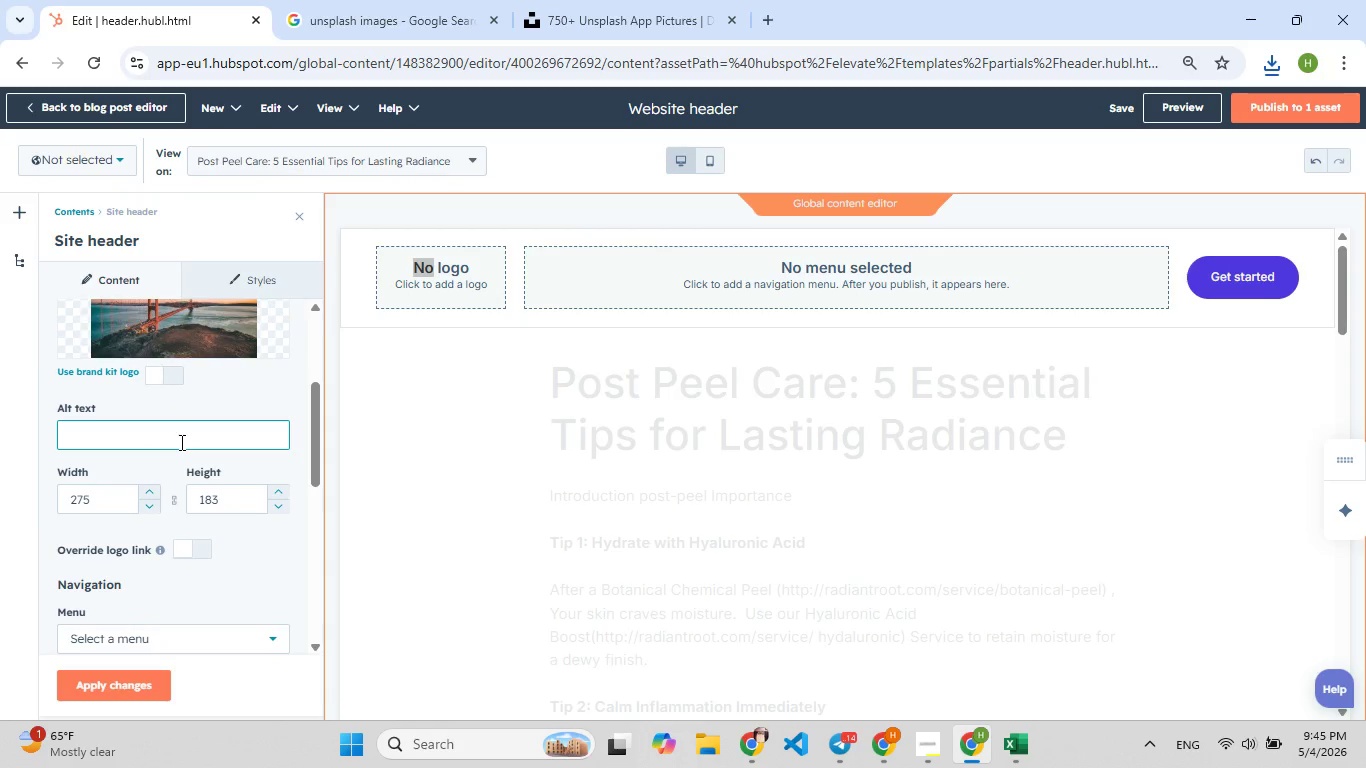 
key(Backspace)
type([F9]Esth[F7]etician applyin[F8]g sooth[F7]ing[F8] post-peel sse[F9])
key(Backspace)
type([F9])
key(Backspace)
key(Backspace)
type([F9]serum to calm inflamed skin)
 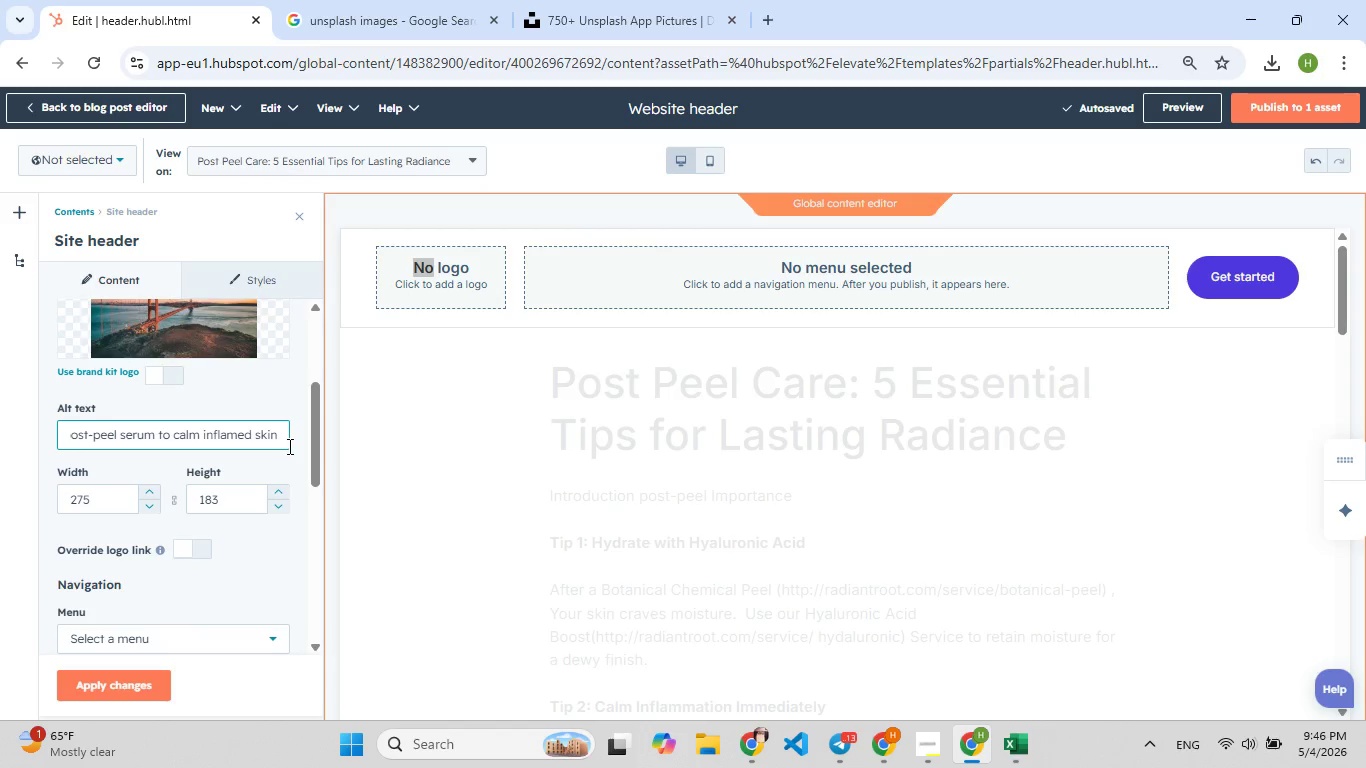 
wait(12.41)
 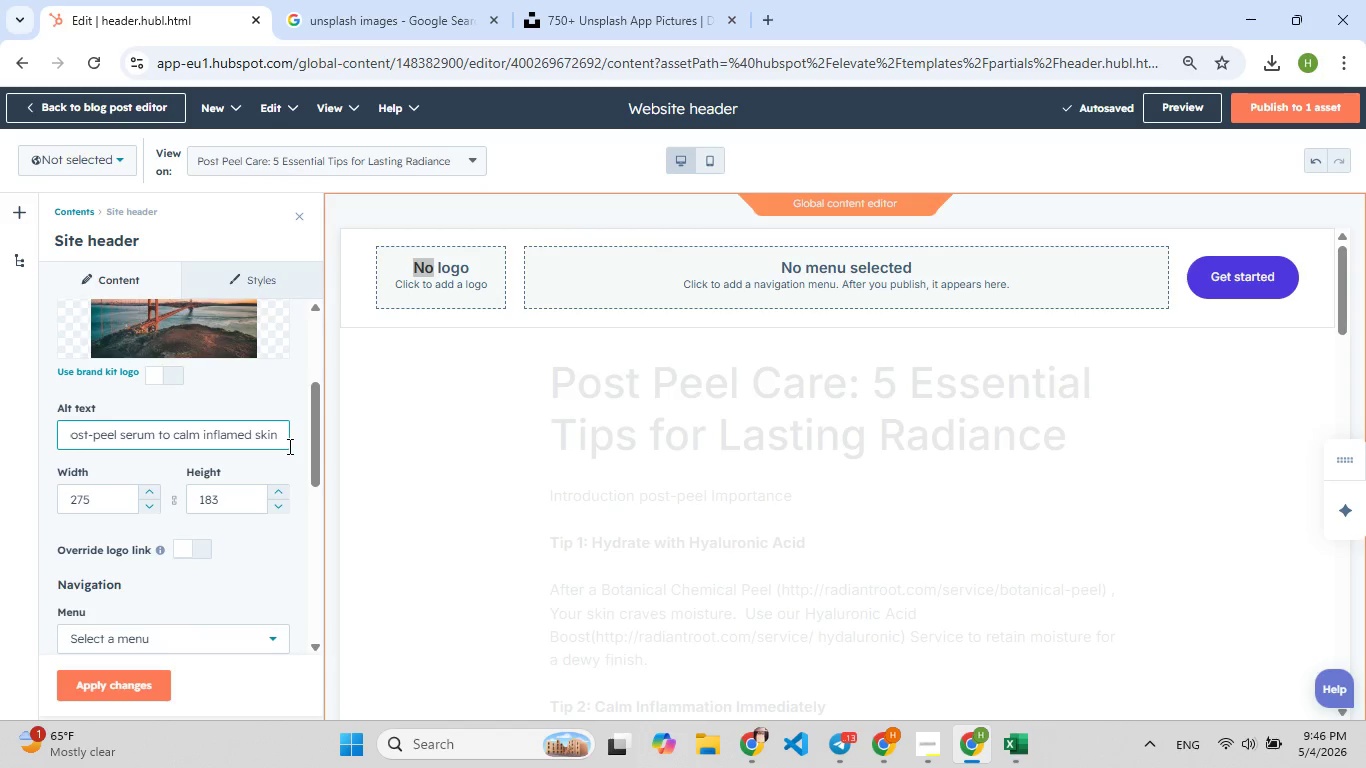 
left_click([426, 538])
 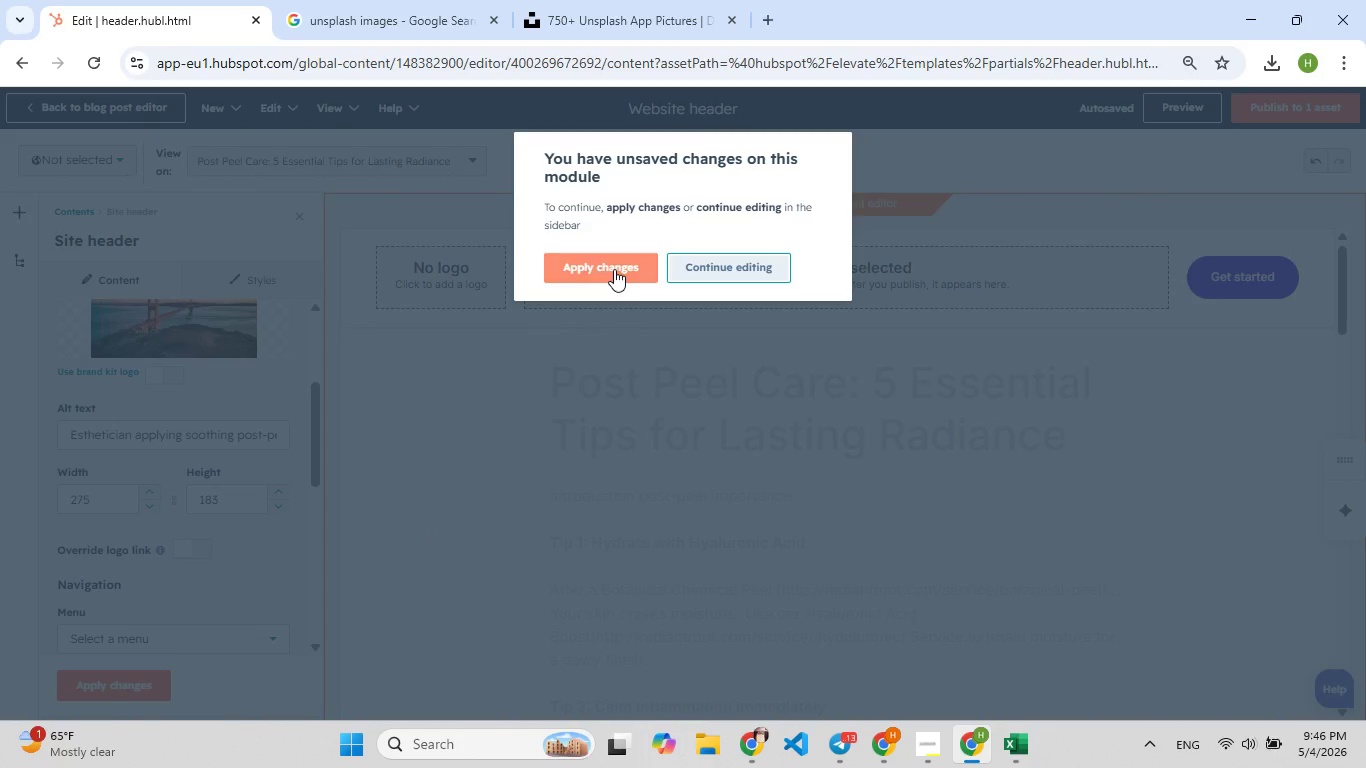 
left_click([614, 269])
 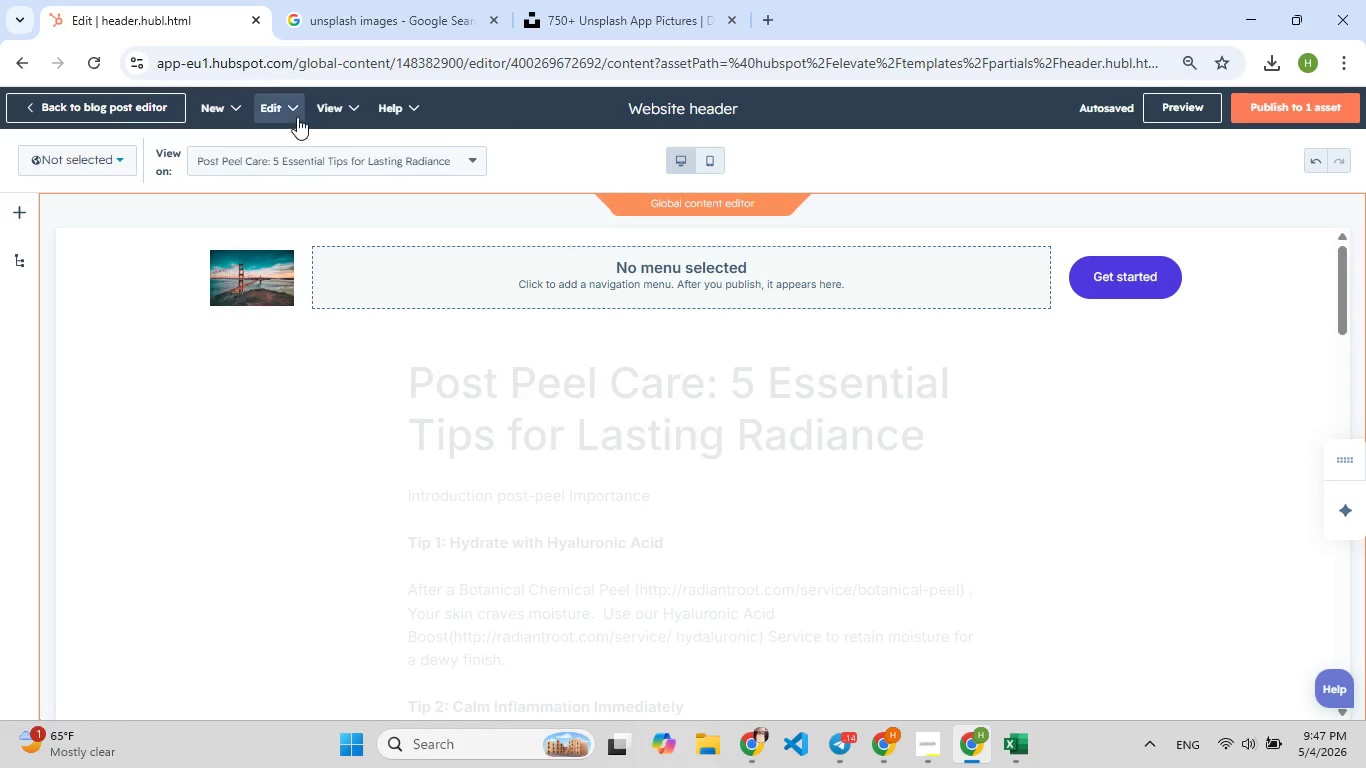 
wait(47.59)
 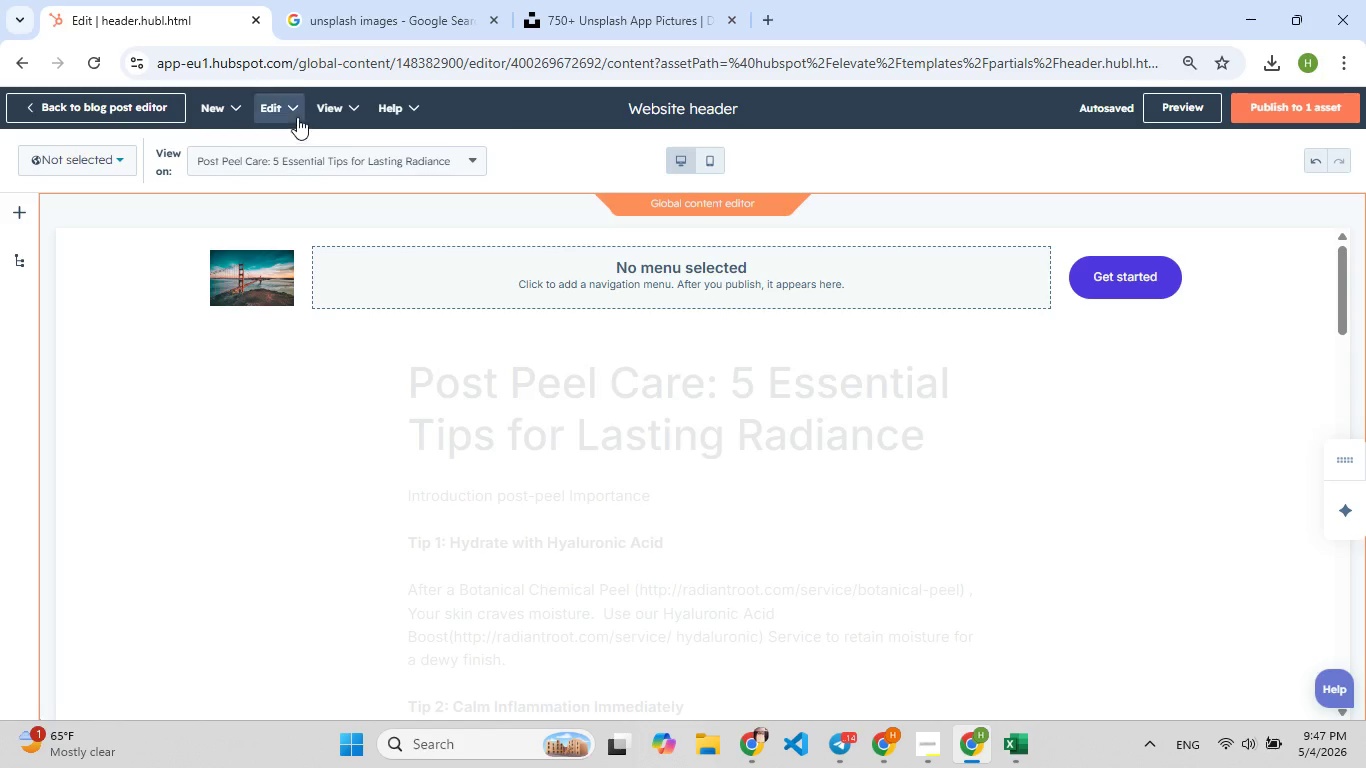 
left_click([328, 462])
 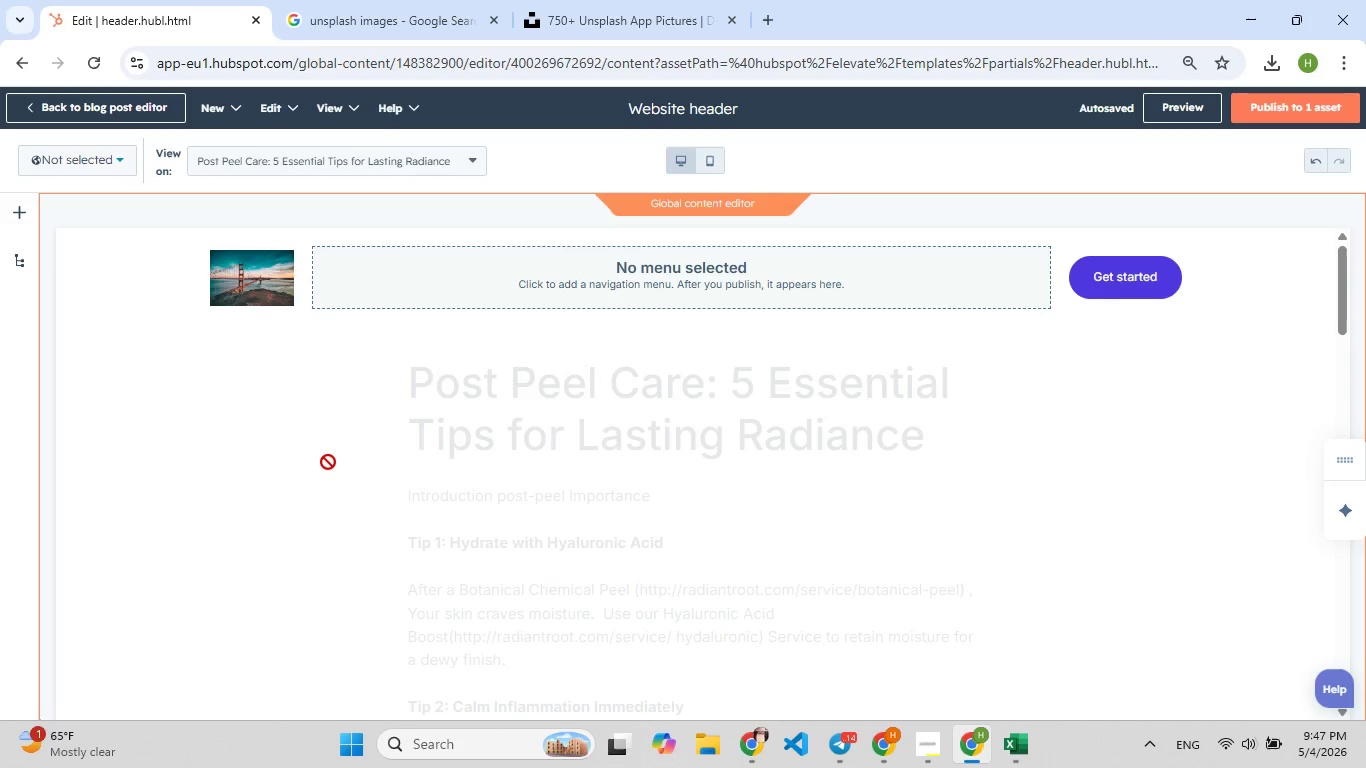 
wait(5.45)
 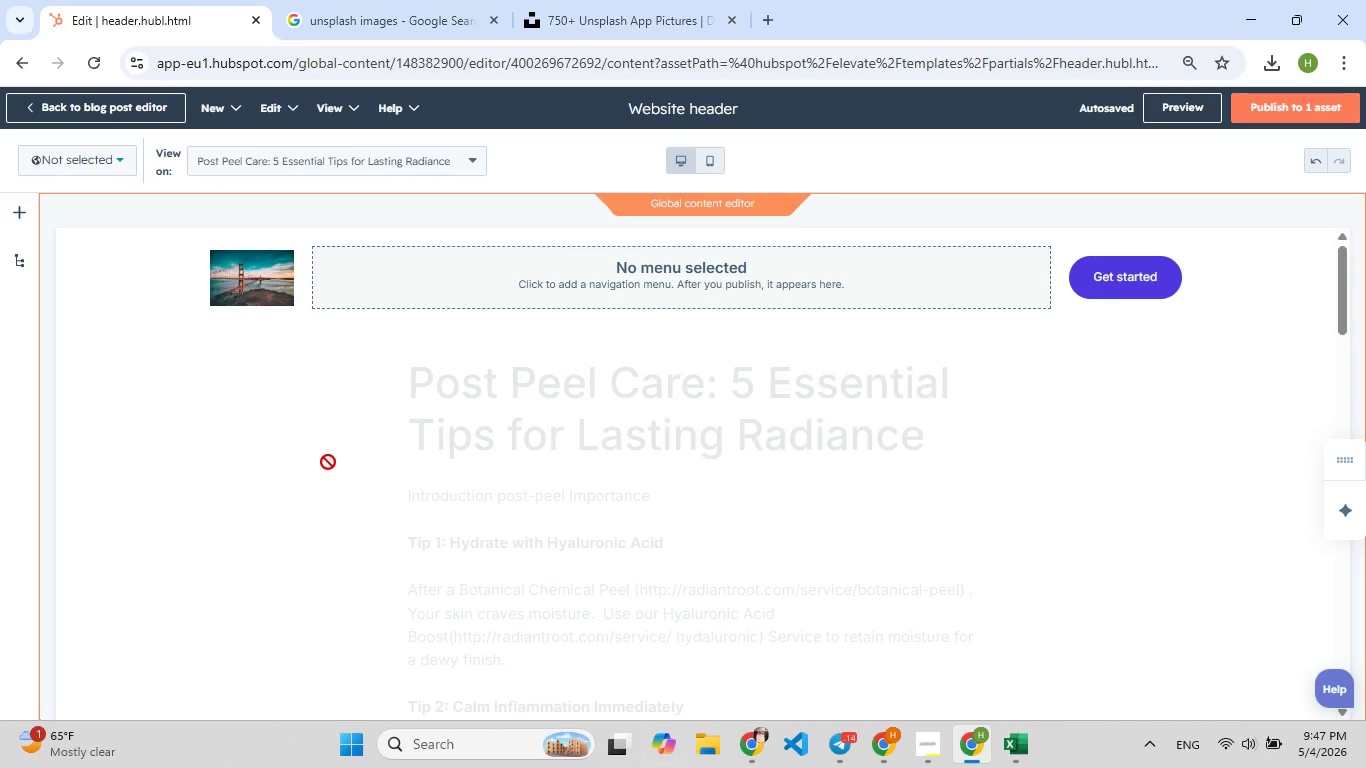 
left_click([720, 302])
 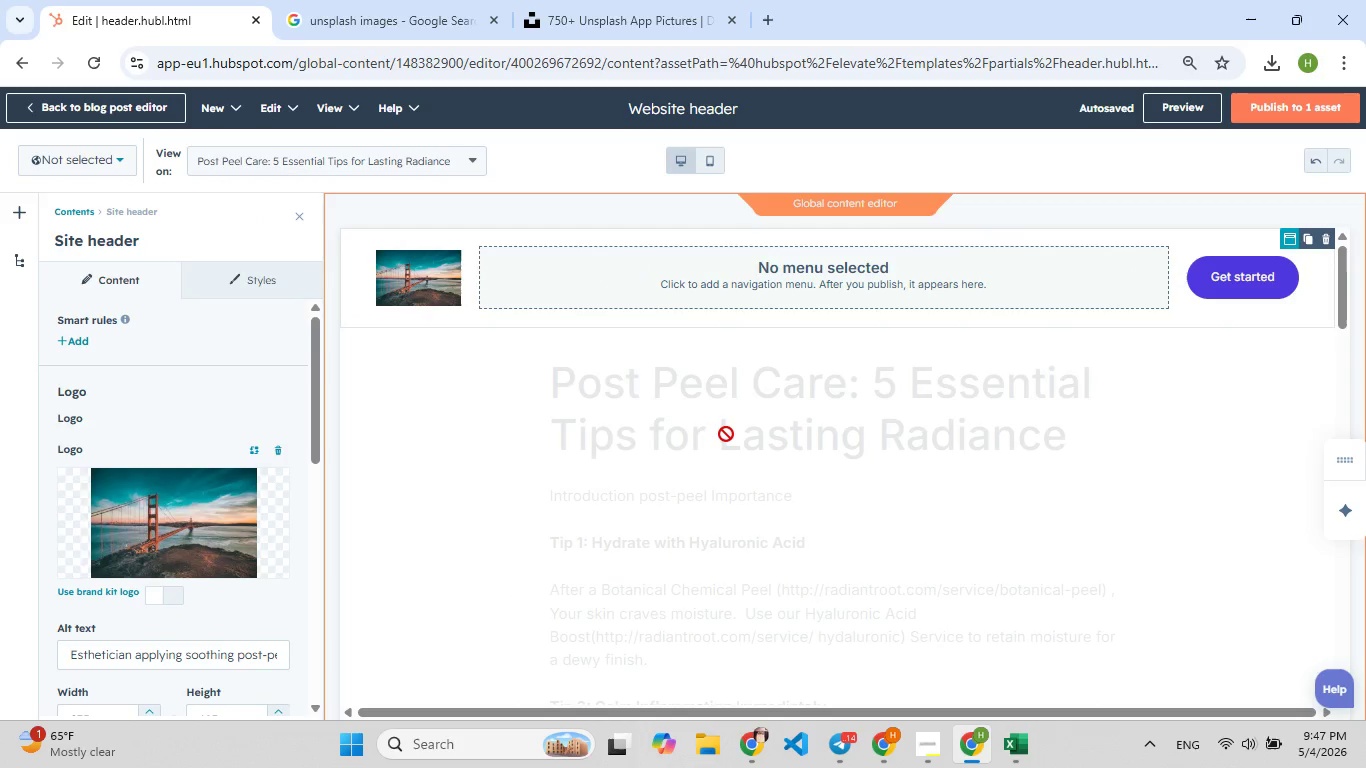 
double_click([730, 434])
 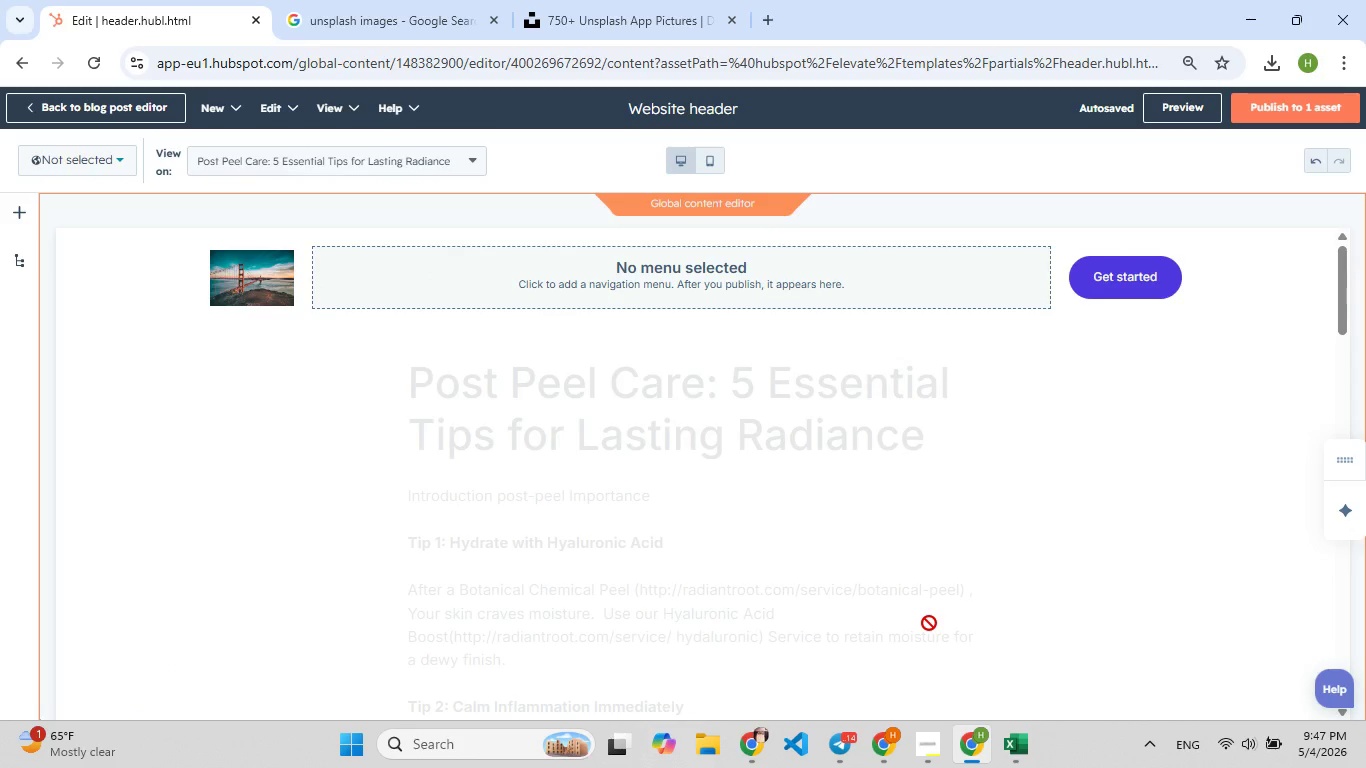 
wait(26.88)
 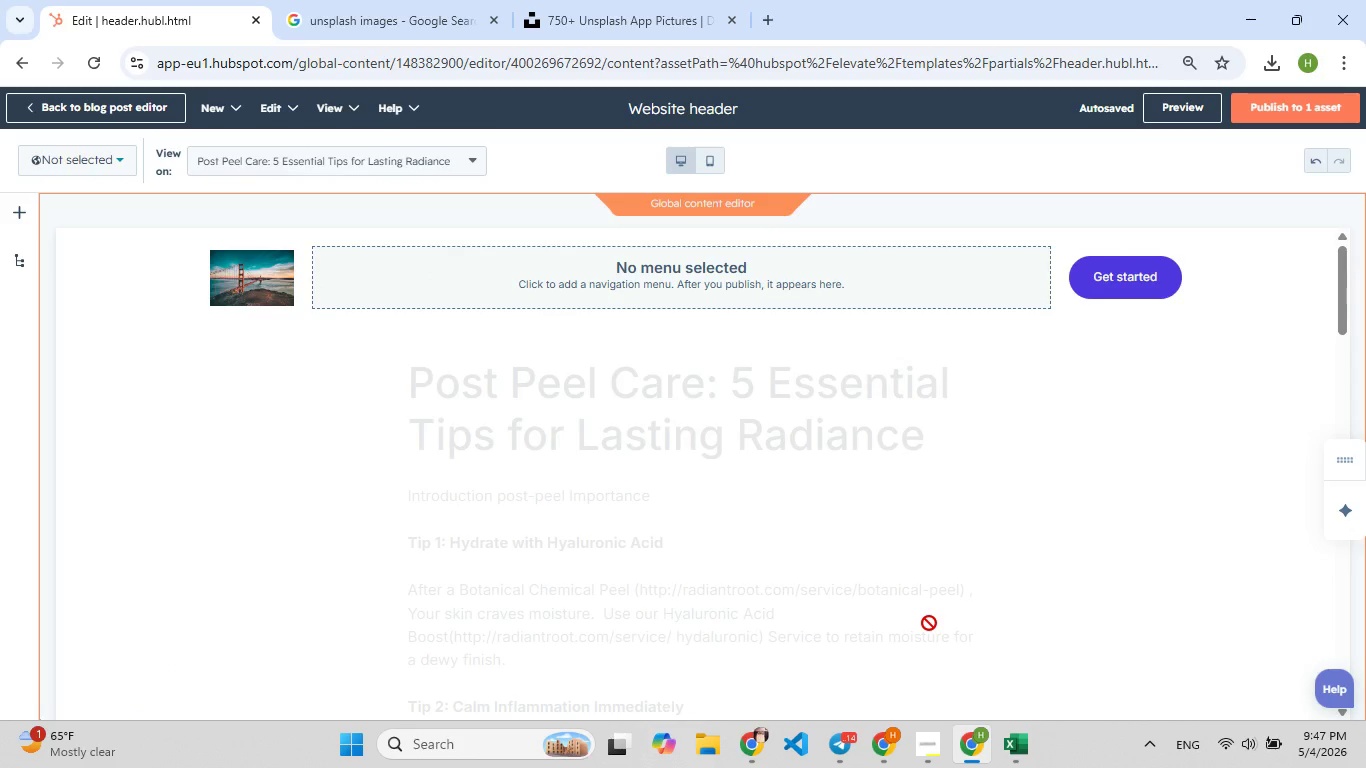 
left_click([747, 283])
 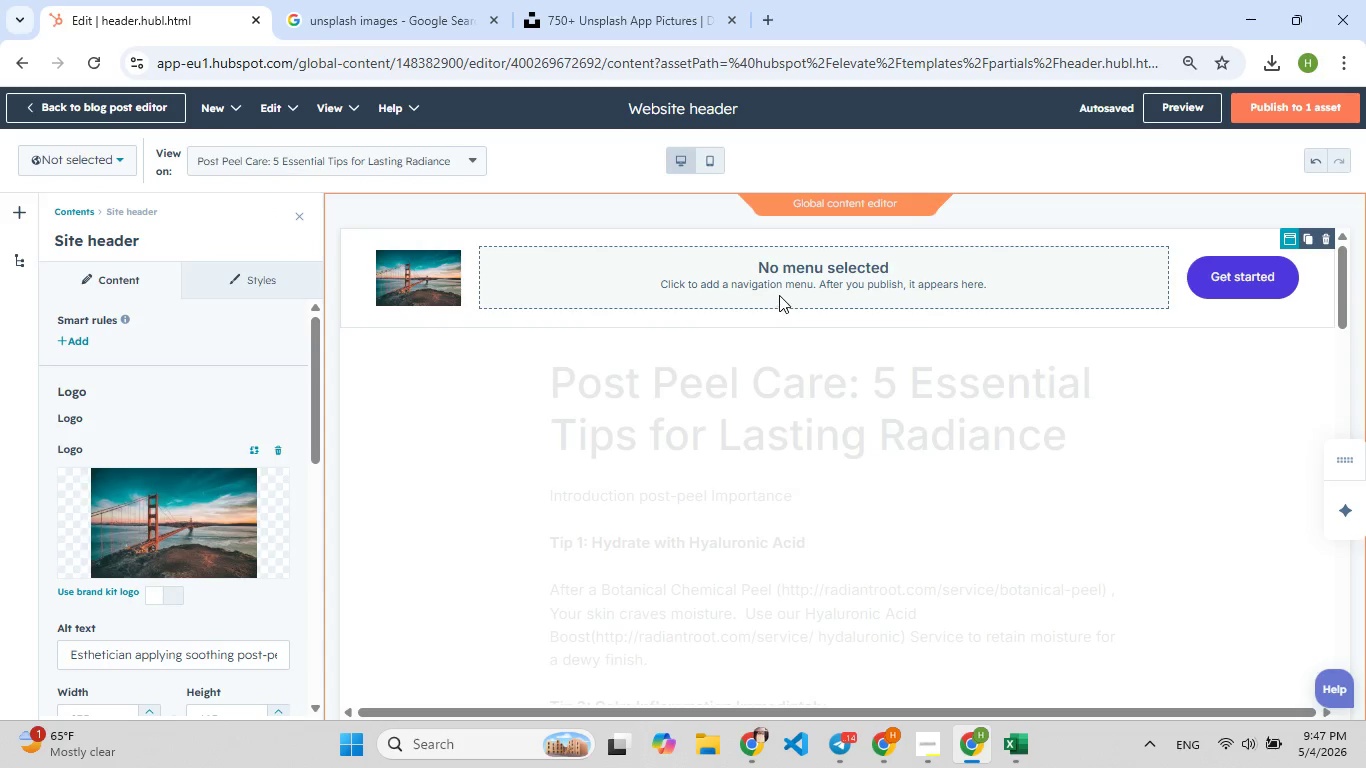 
double_click([760, 278])
 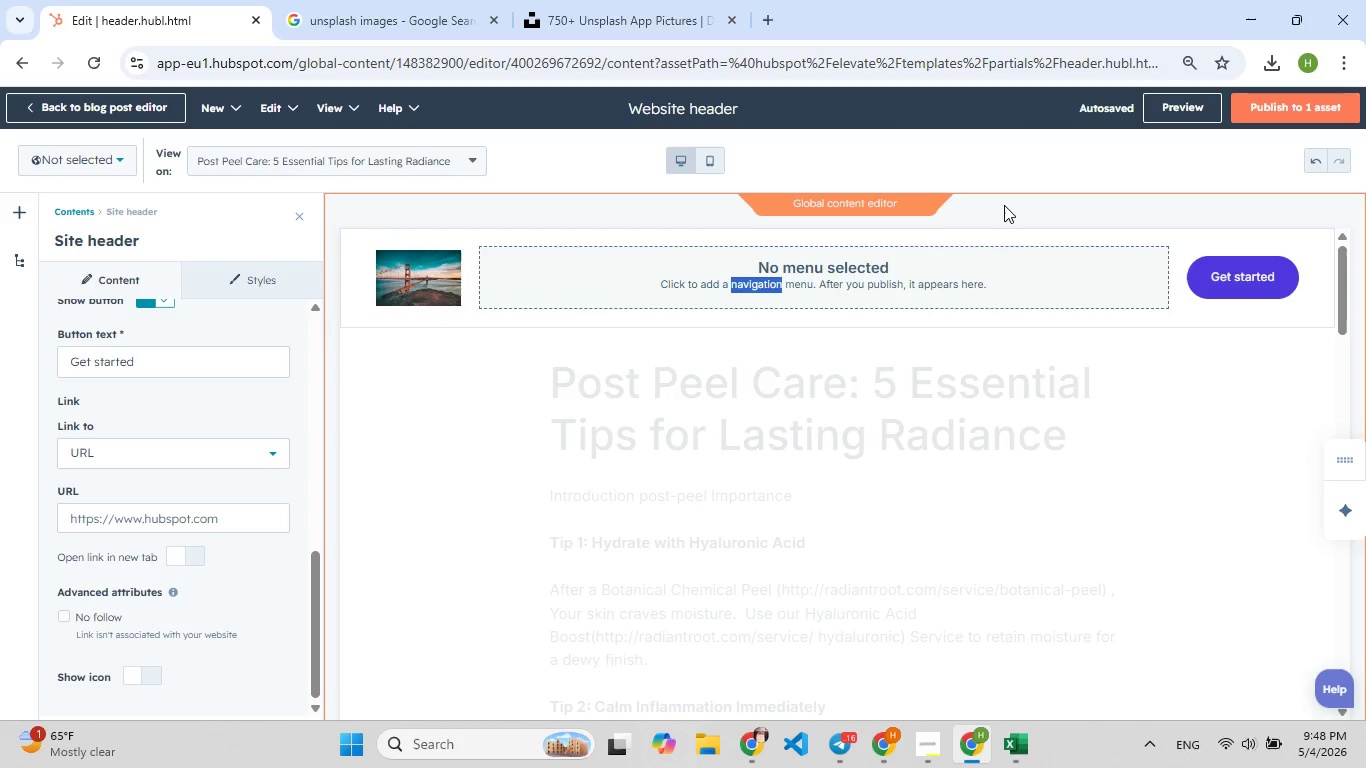 
wait(26.5)
 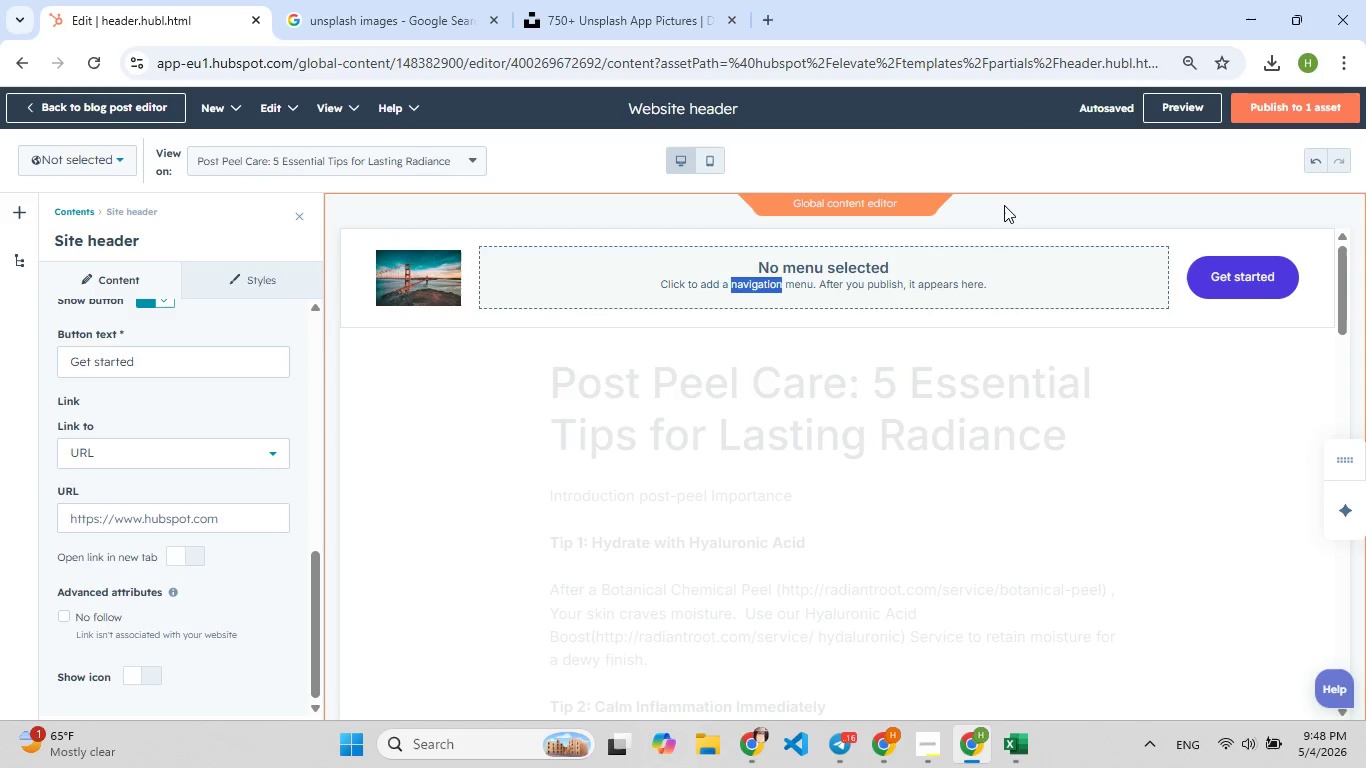 
double_click([713, 415])
 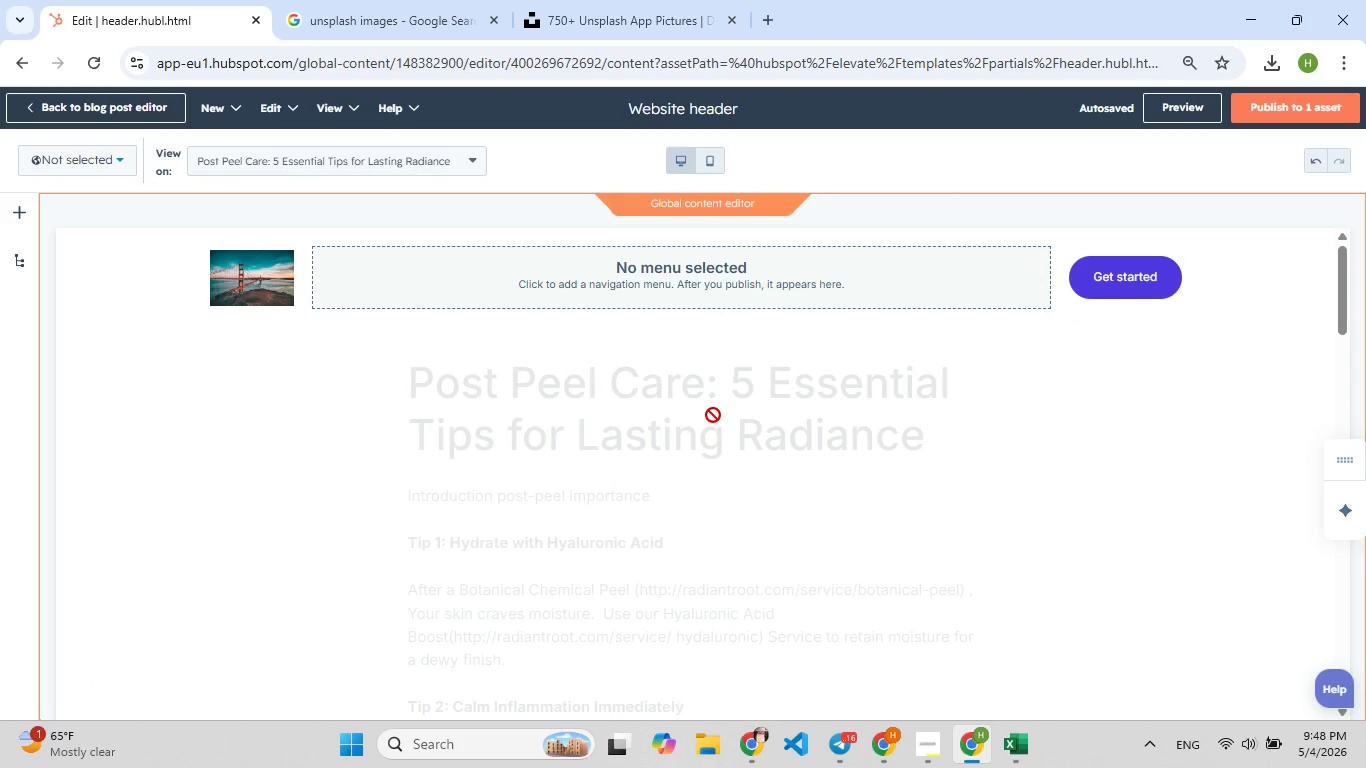 
double_click([713, 415])
 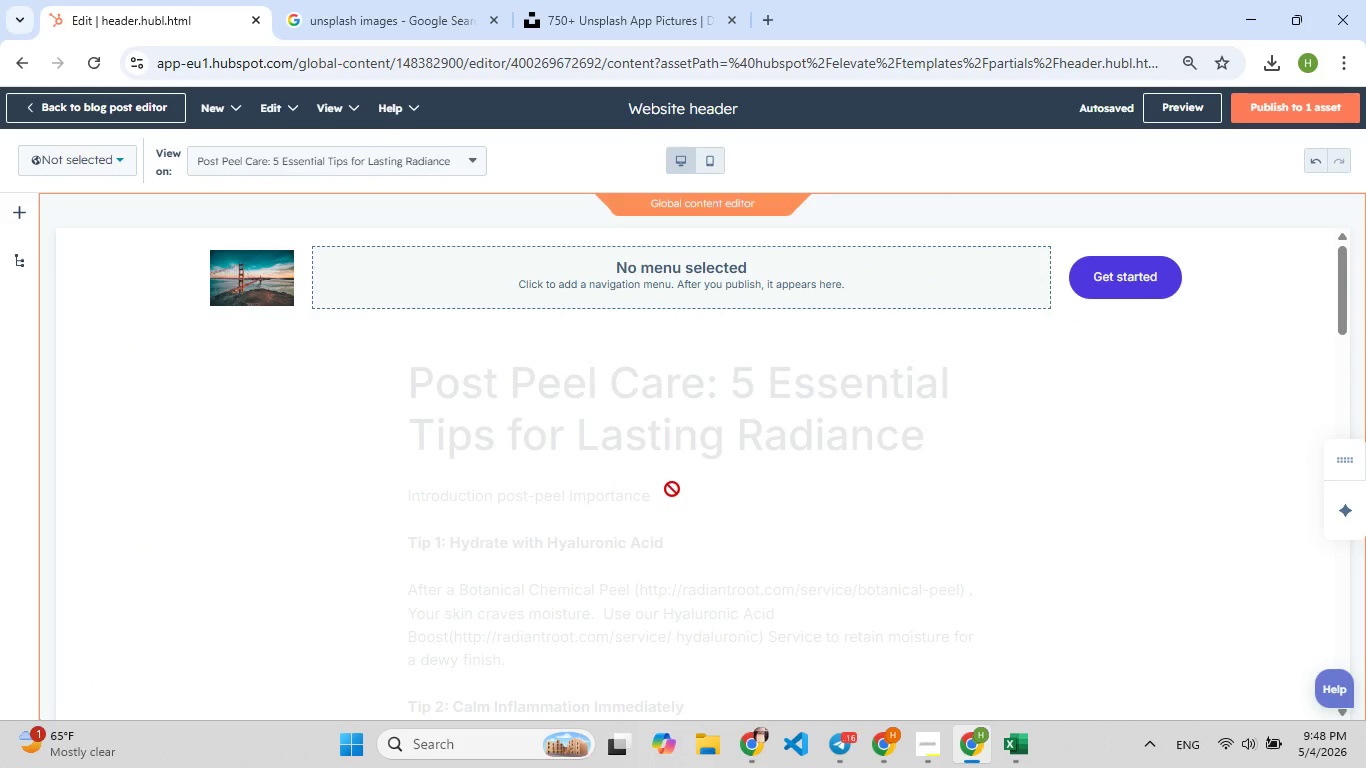 
left_click([672, 489])
 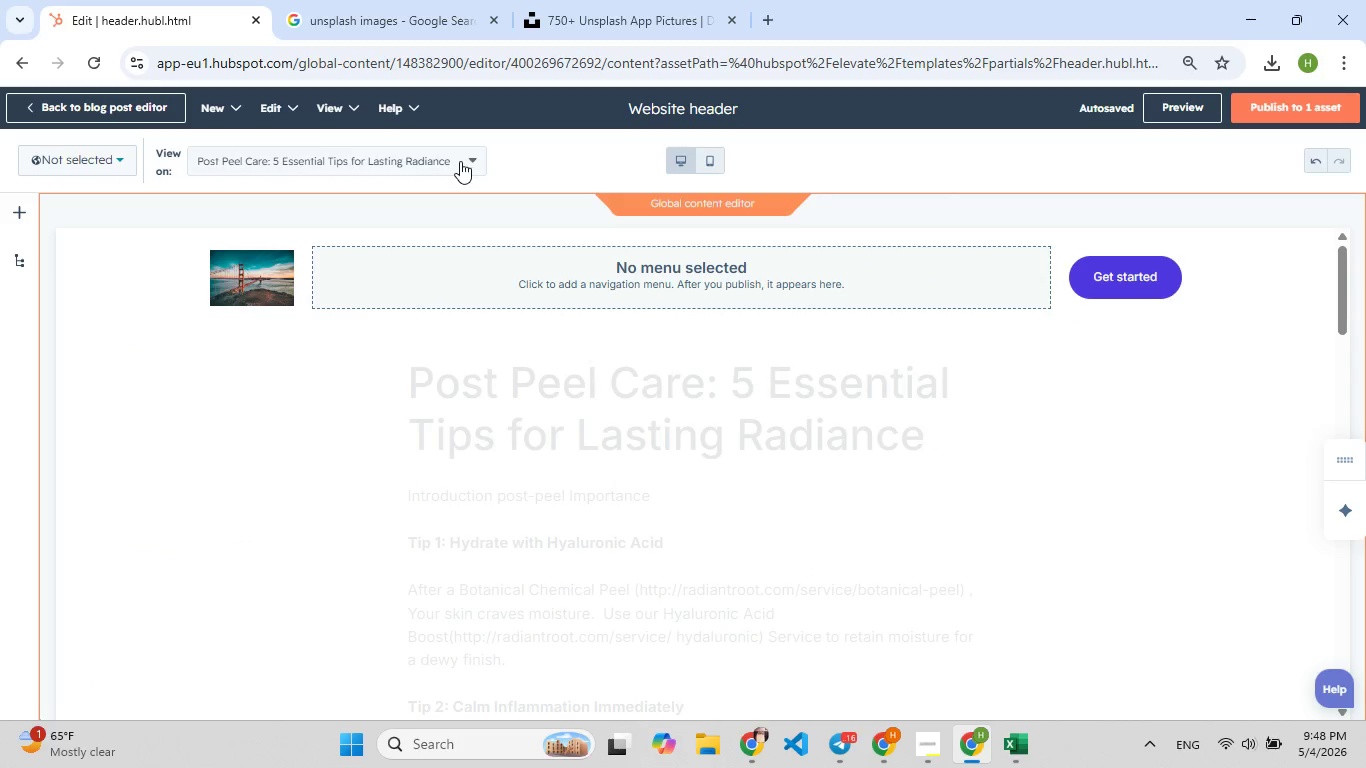 
left_click_drag(start_coordinate=[458, 161], to_coordinate=[373, 165])
 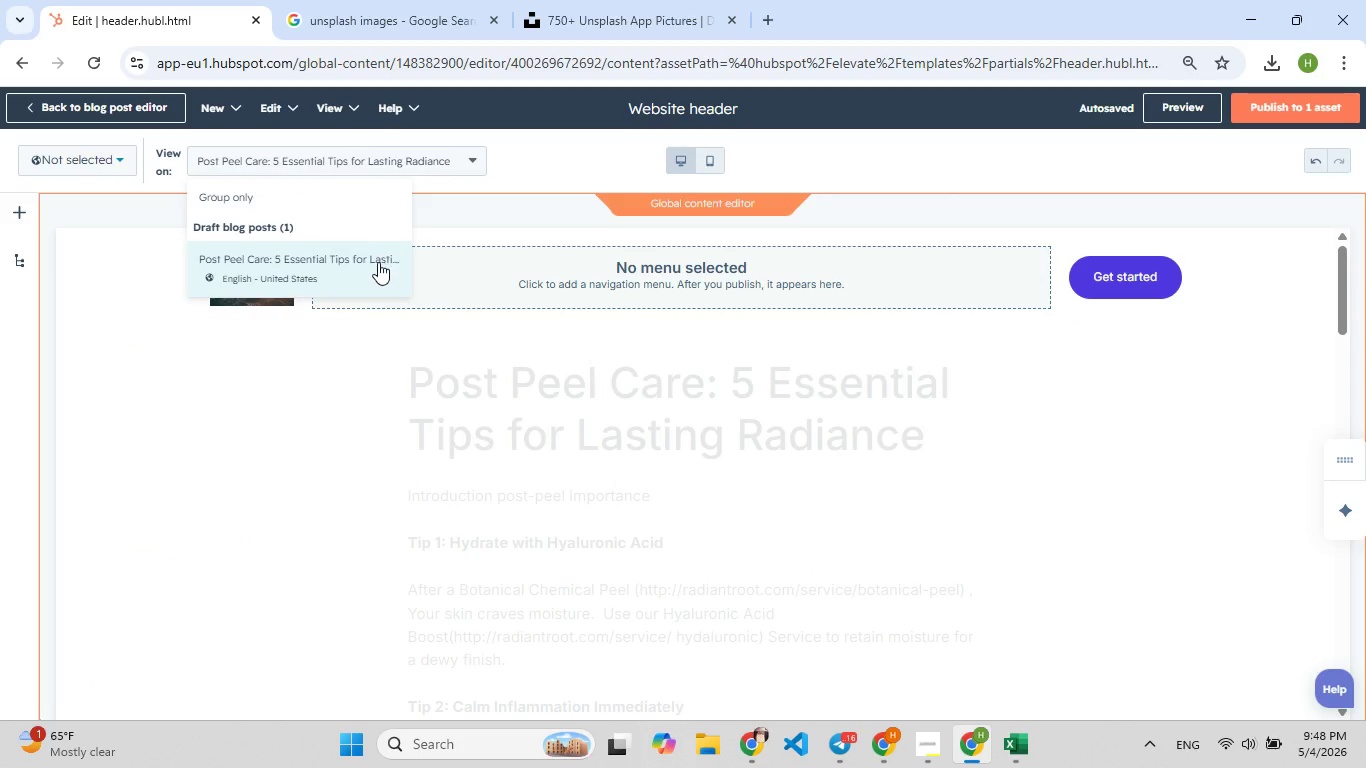 
left_click([378, 262])
 